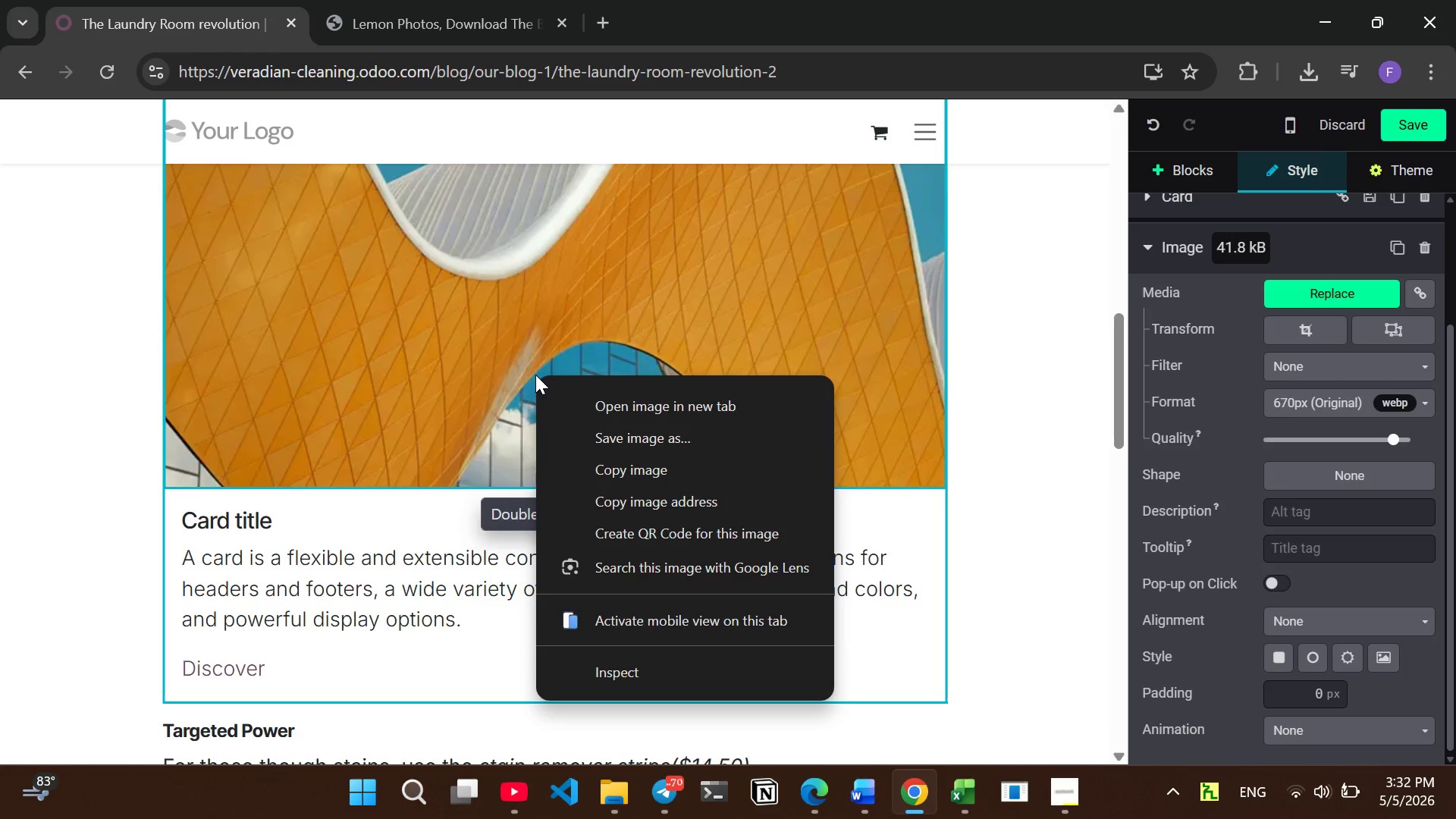 
left_click([535, 375])
 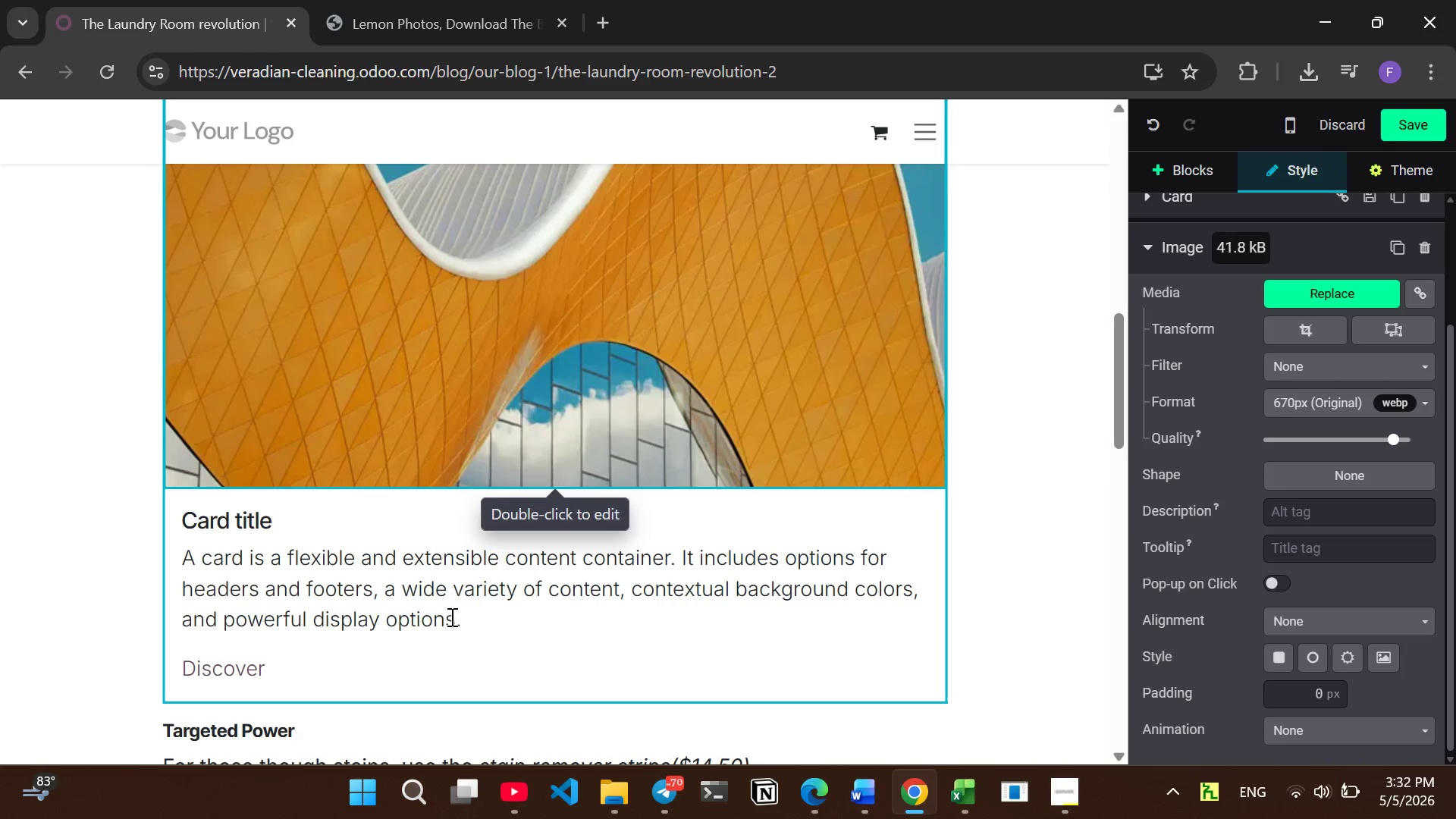 
left_click_drag(start_coordinate=[465, 622], to_coordinate=[177, 560])
 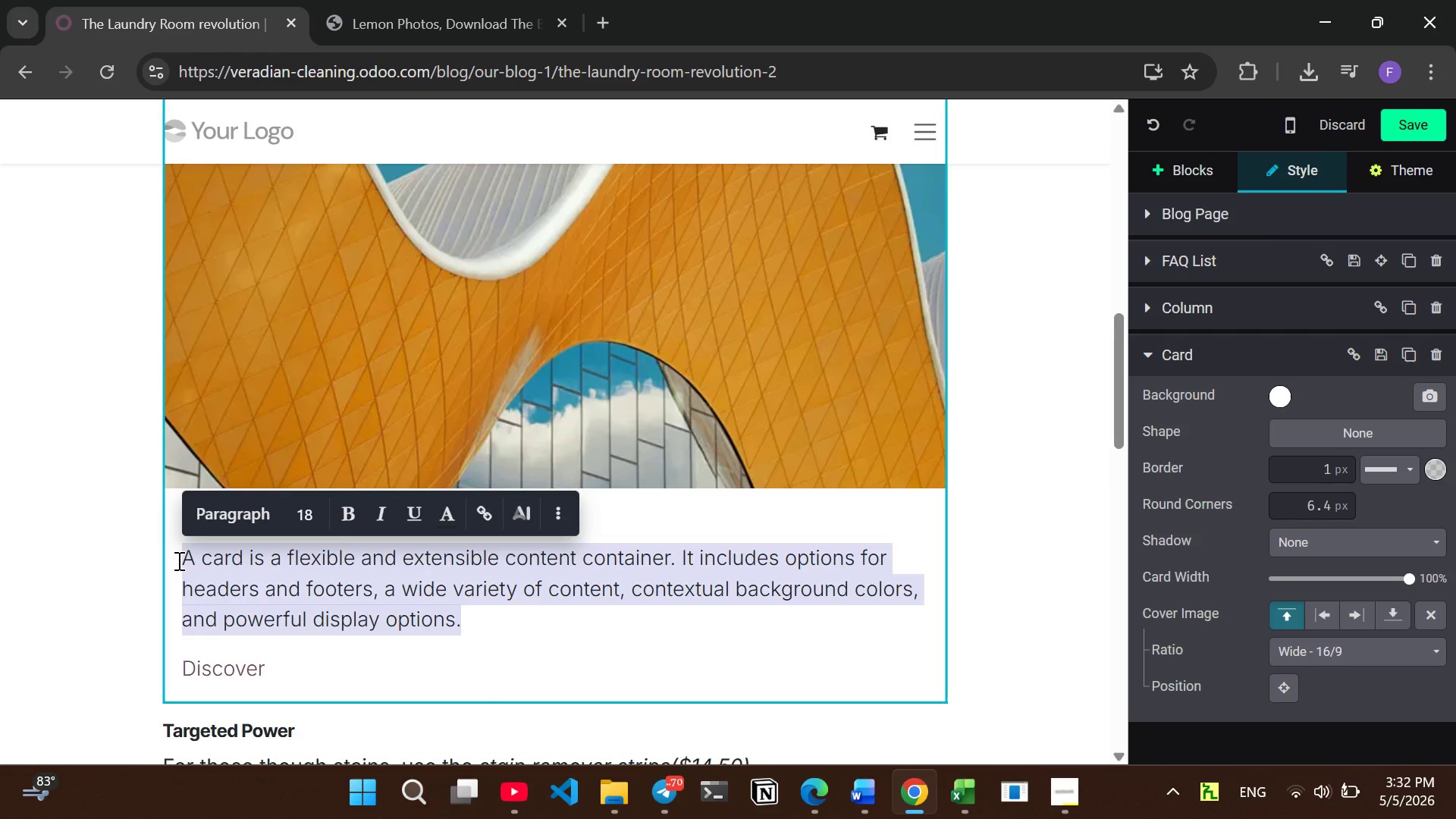 
key(Backspace)
 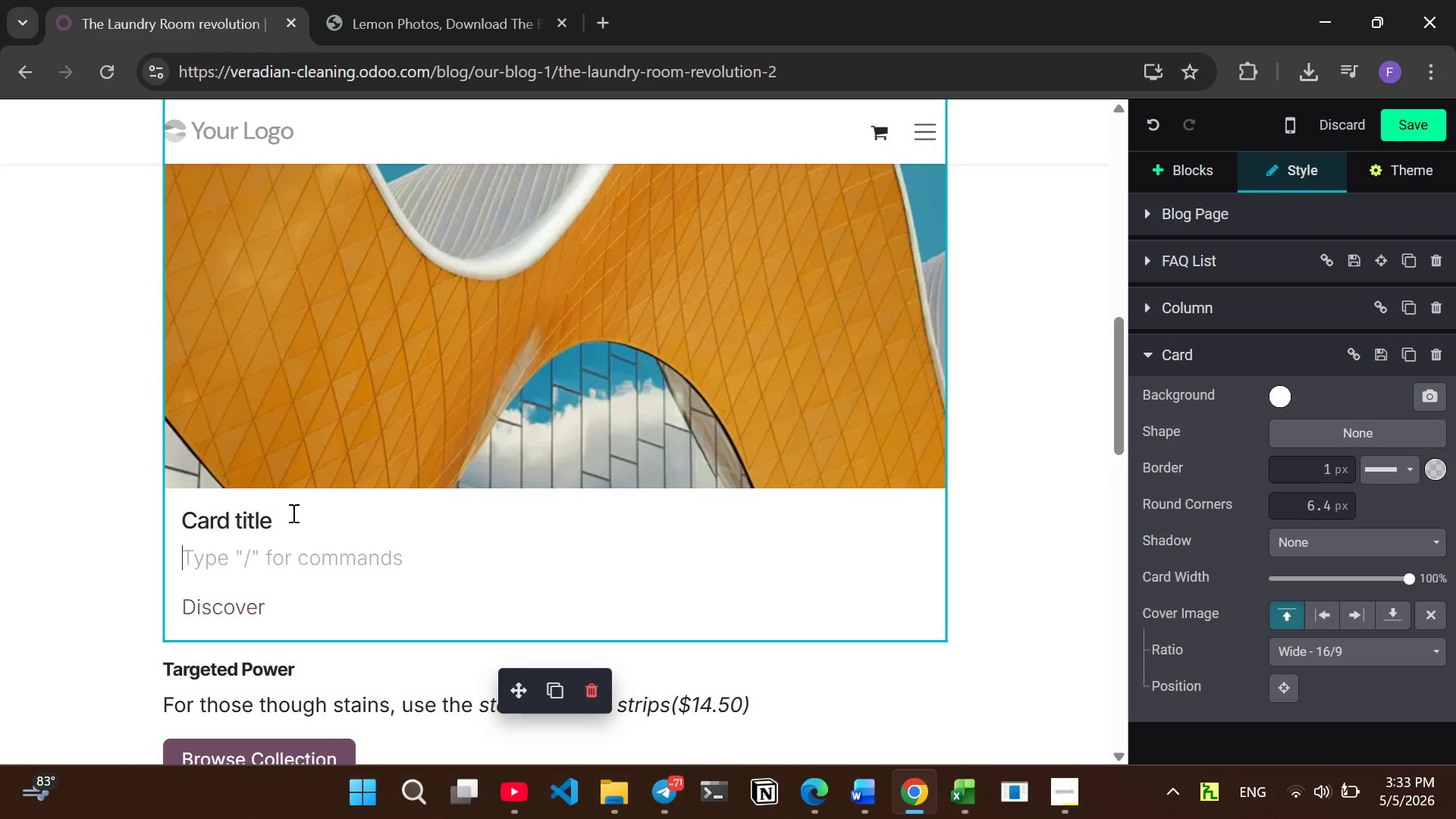 
left_click_drag(start_coordinate=[290, 518], to_coordinate=[145, 529])
 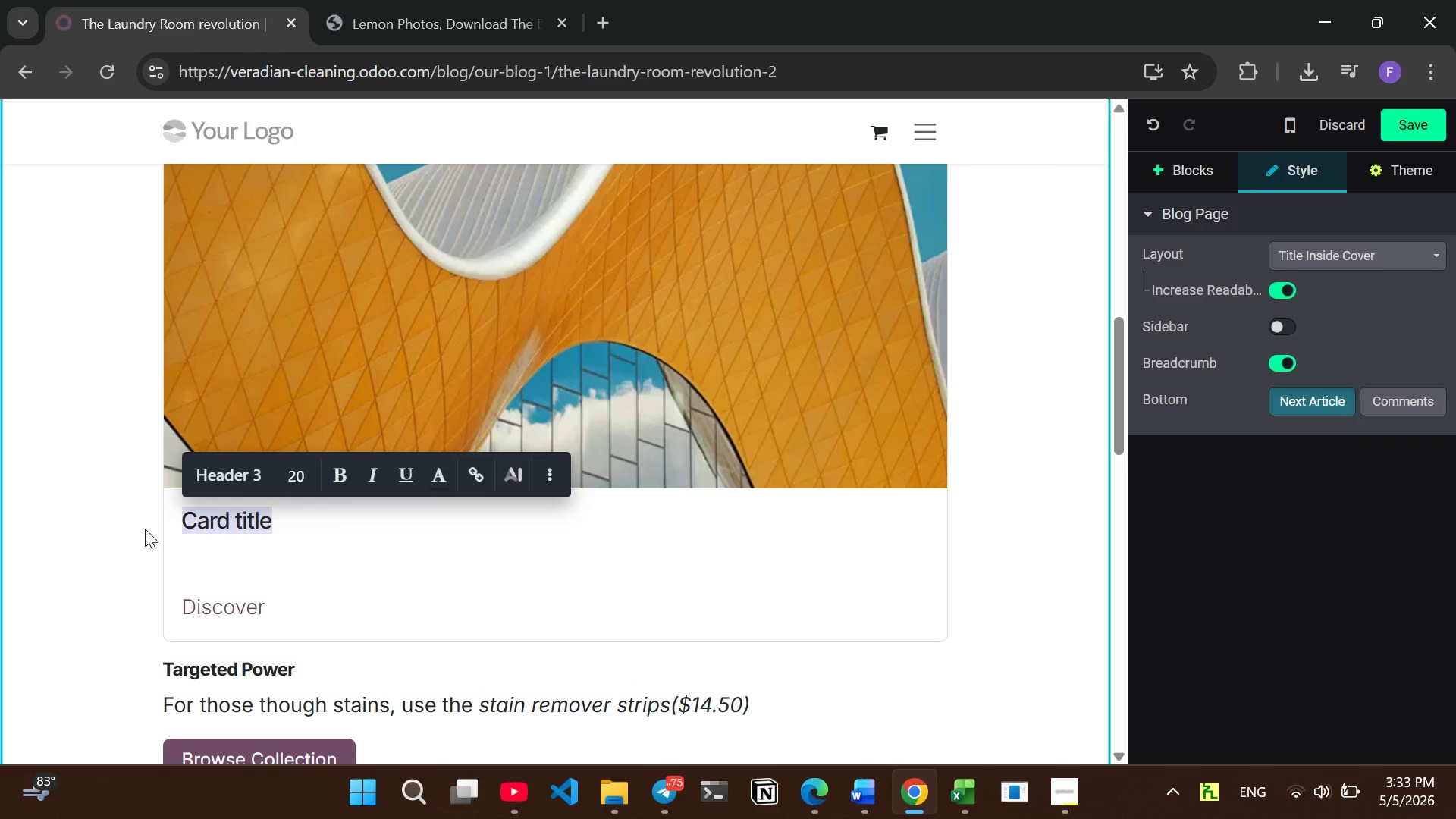 
type(Fresh Linen)
 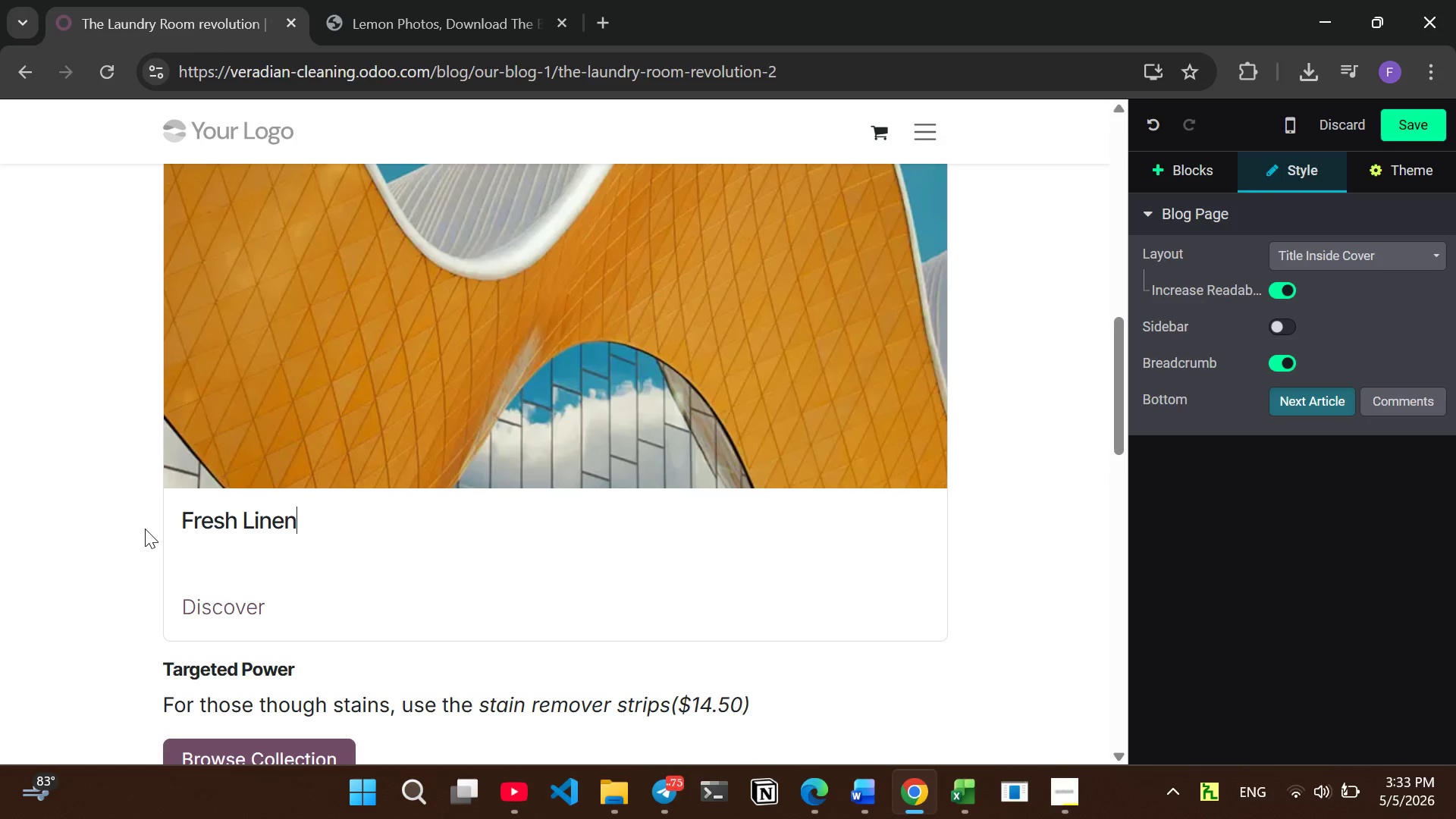 
wait(9.72)
 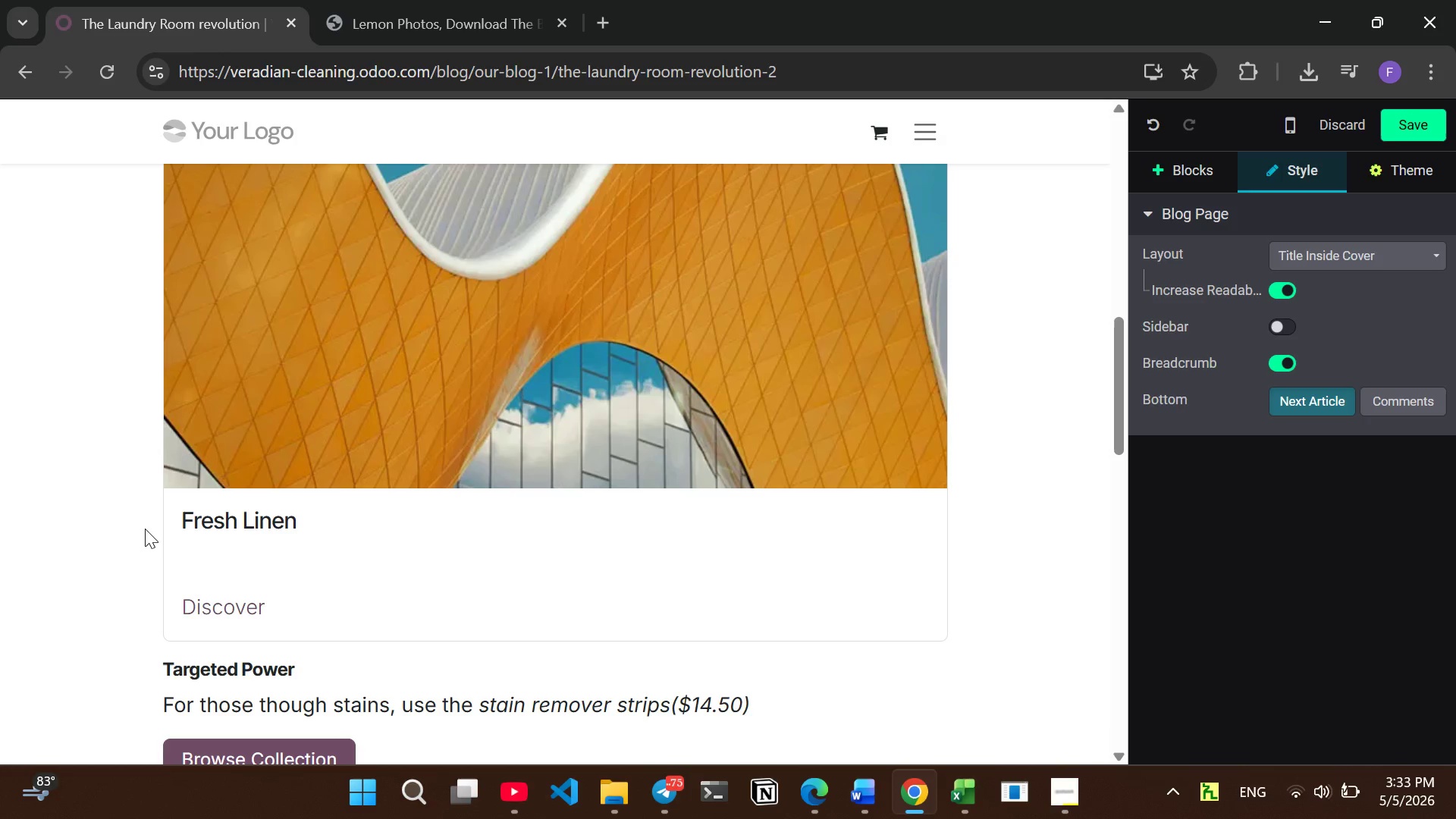 
type(Laundary Sheets)
 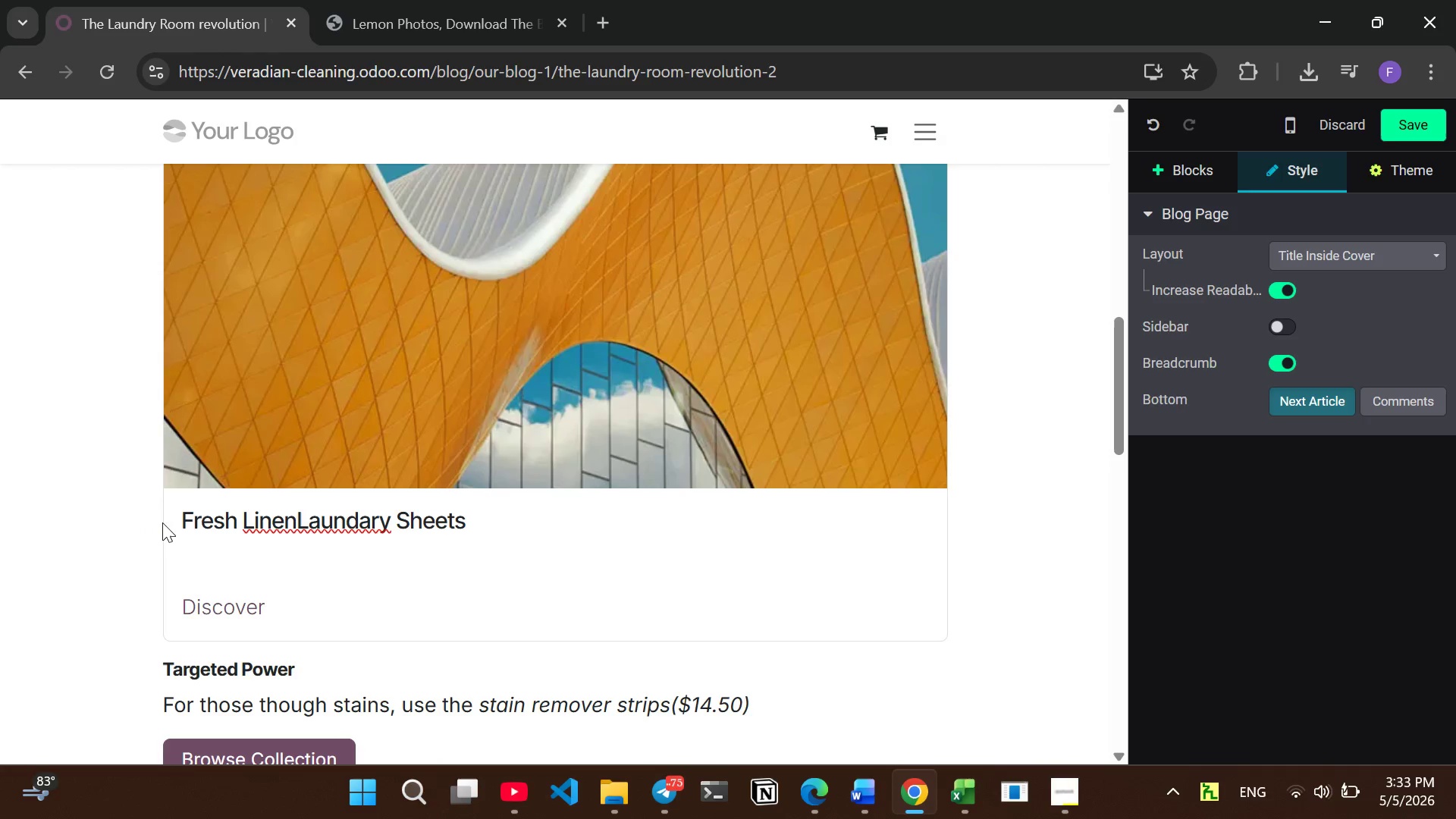 
left_click([298, 526])
 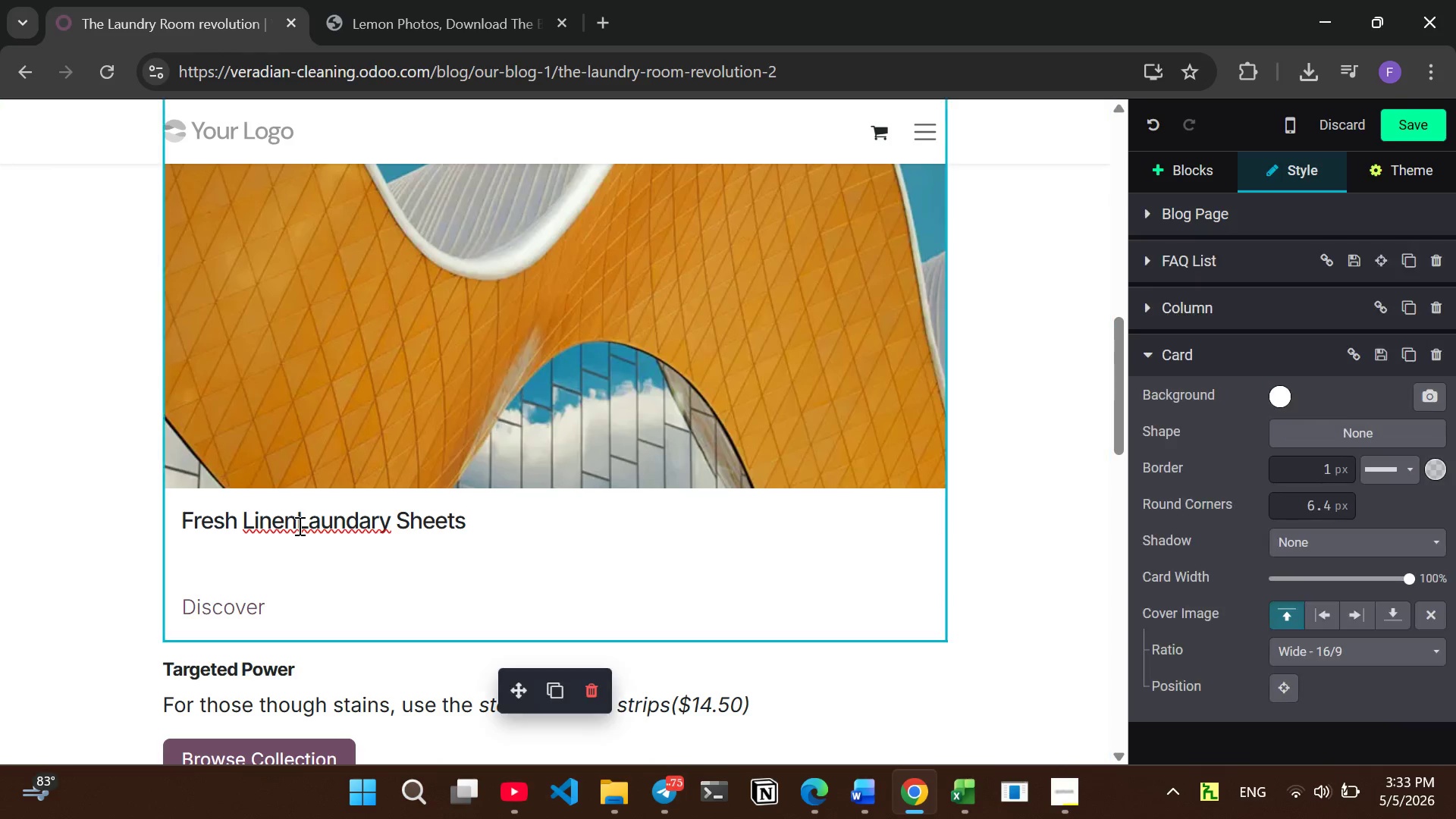 
key(Space)
 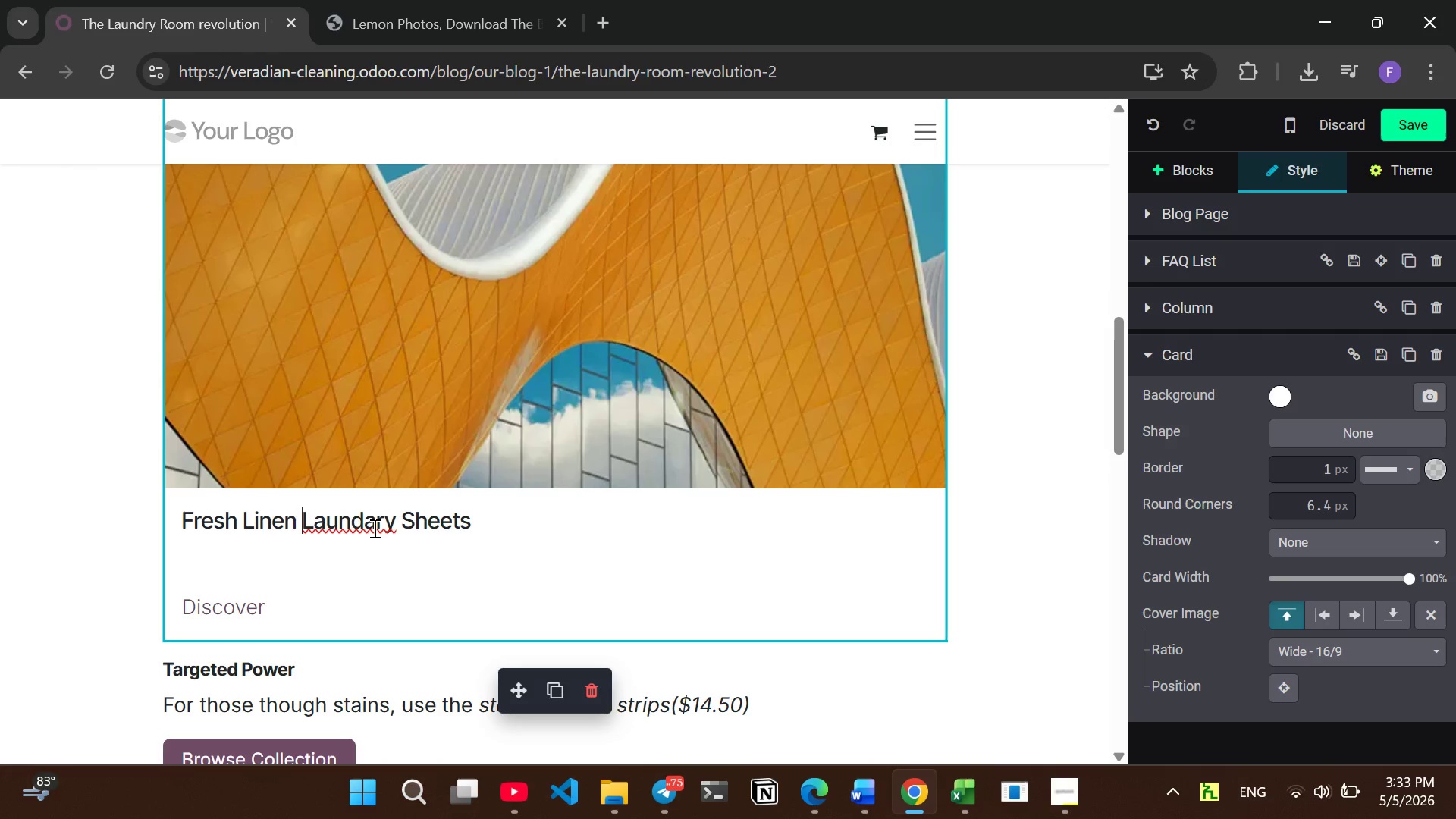 
left_click([378, 526])
 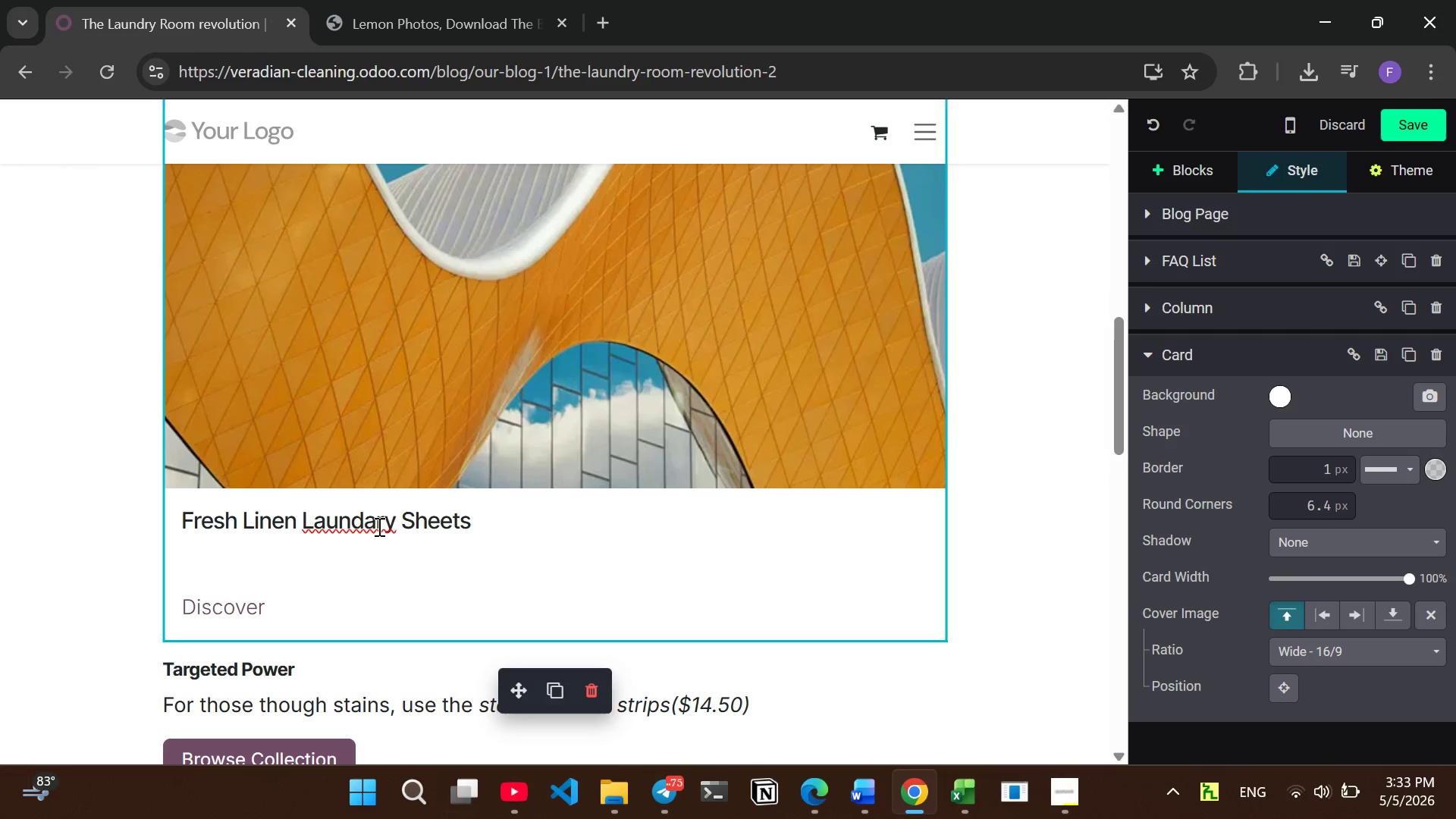 
key(Backspace)
 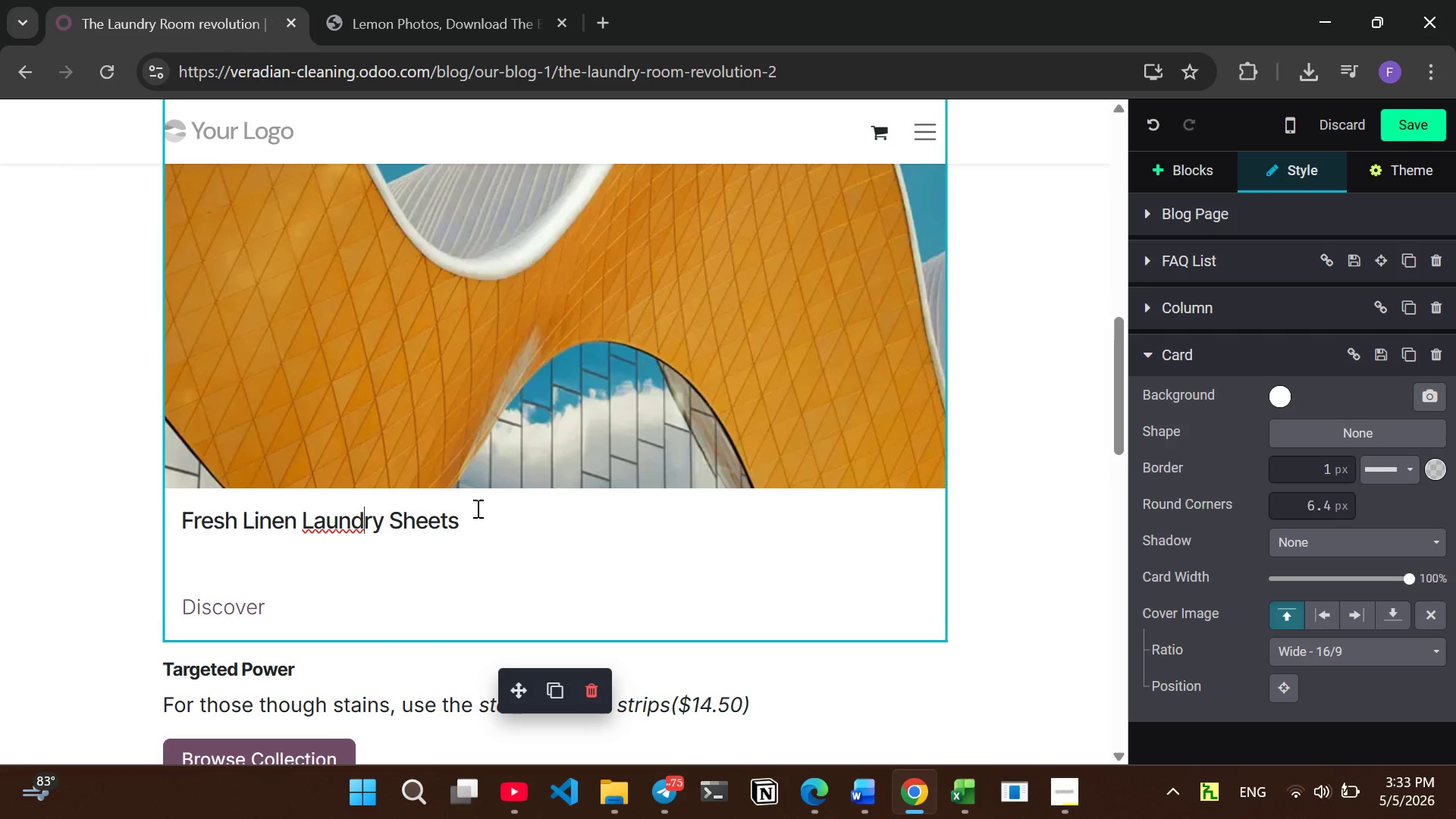 
left_click_drag(start_coordinate=[482, 520], to_coordinate=[160, 518])
 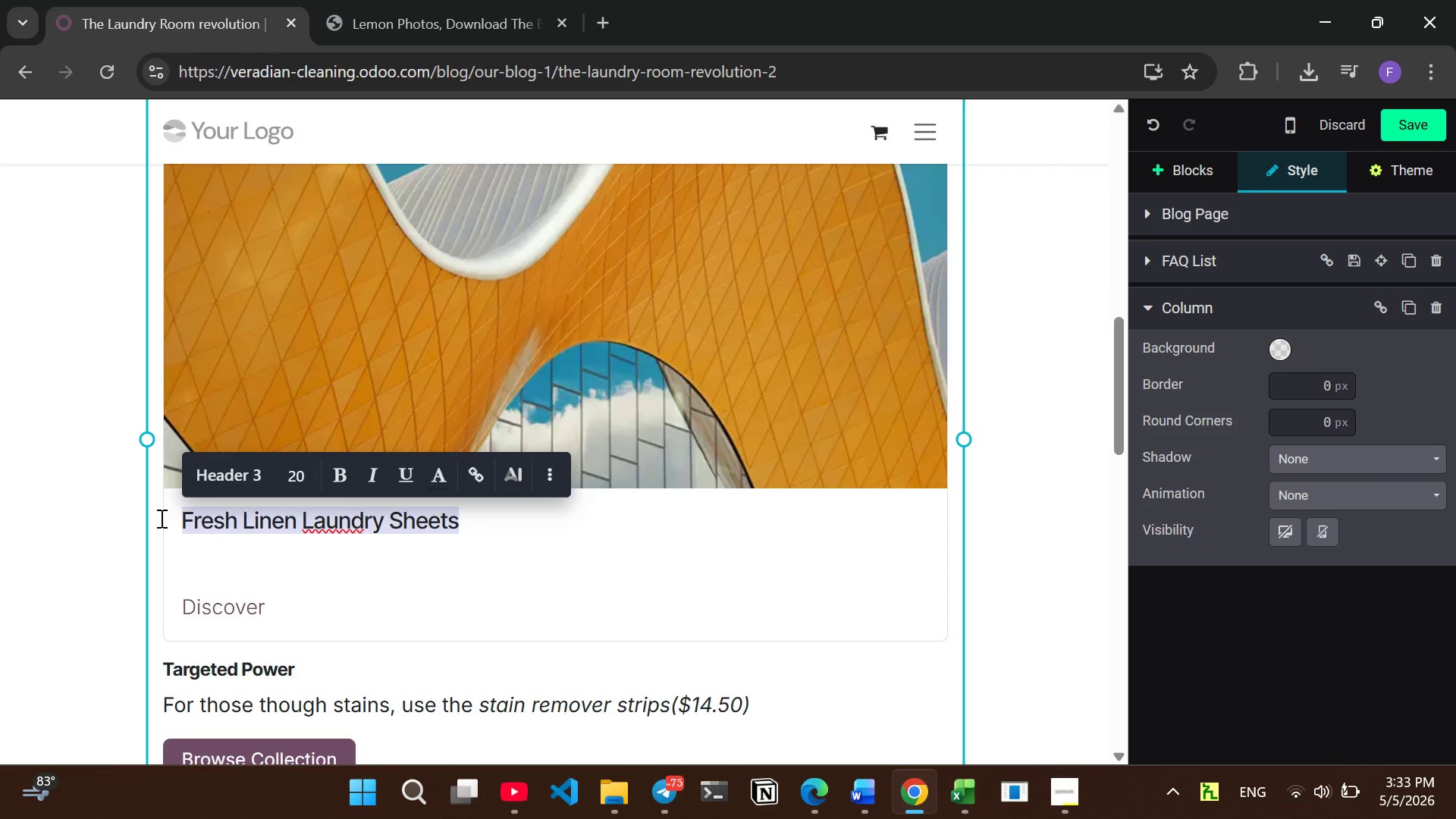 
key(Control+K)
 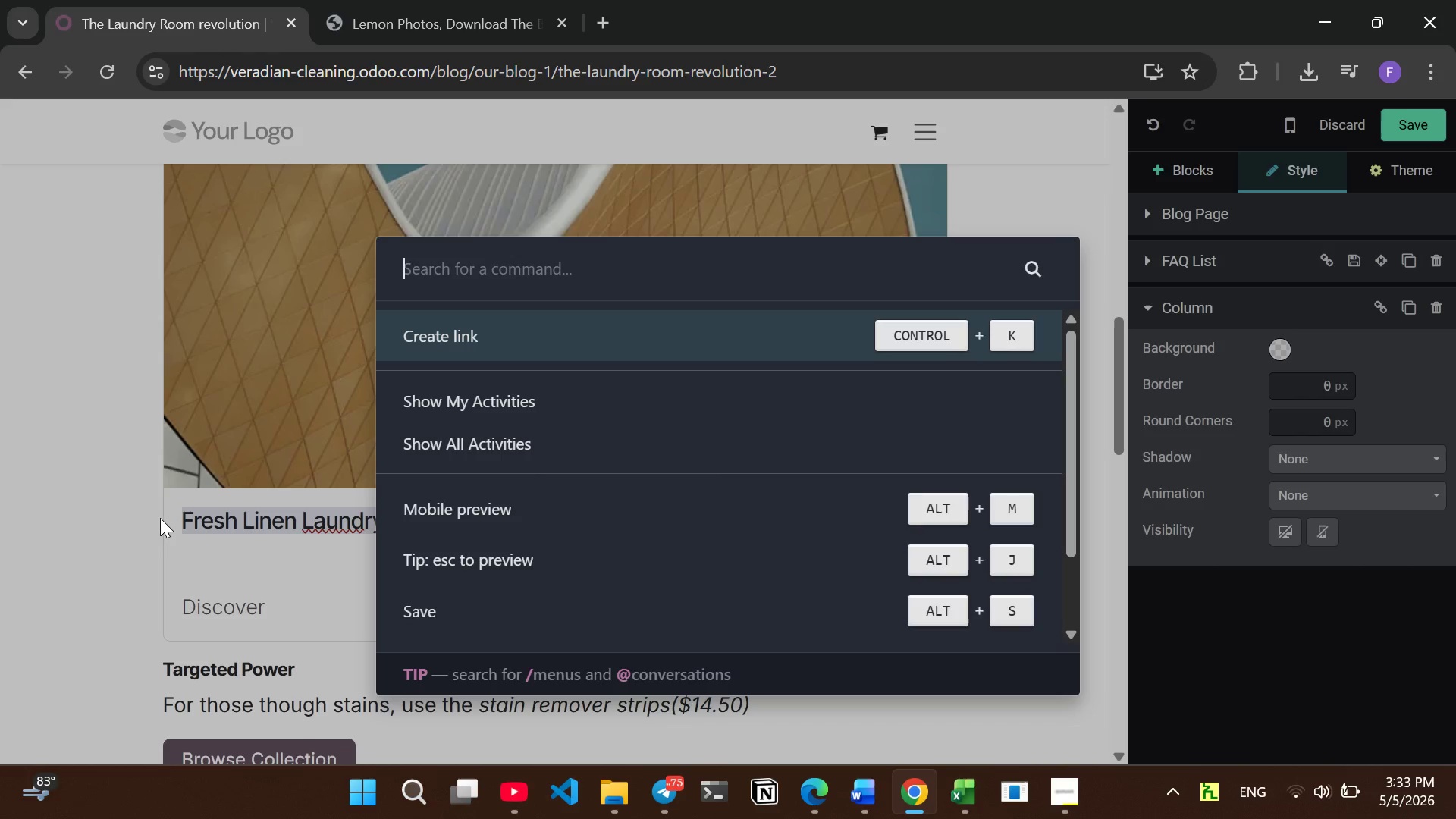 
left_click([226, 543])
 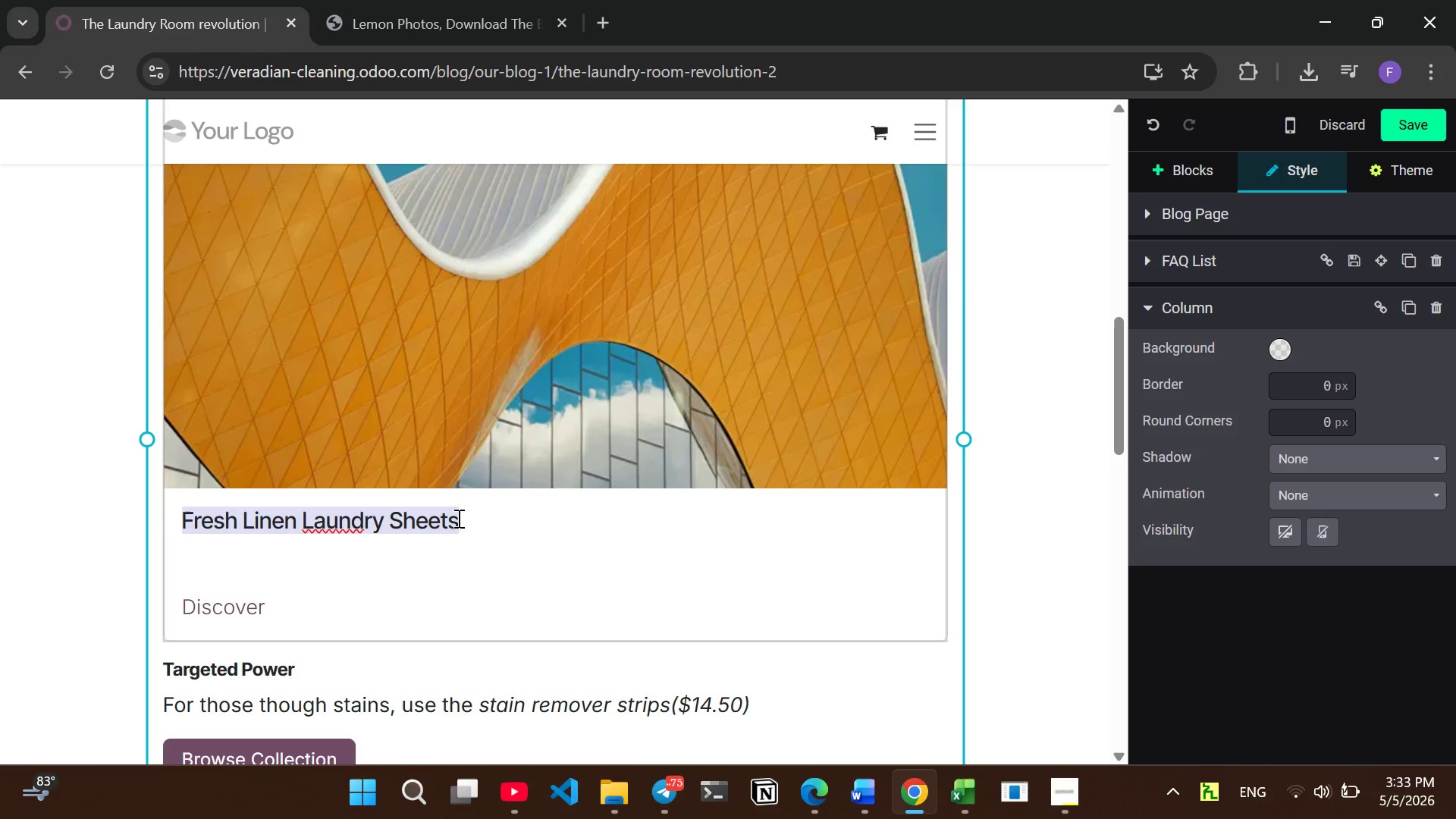 
left_click([460, 522])
 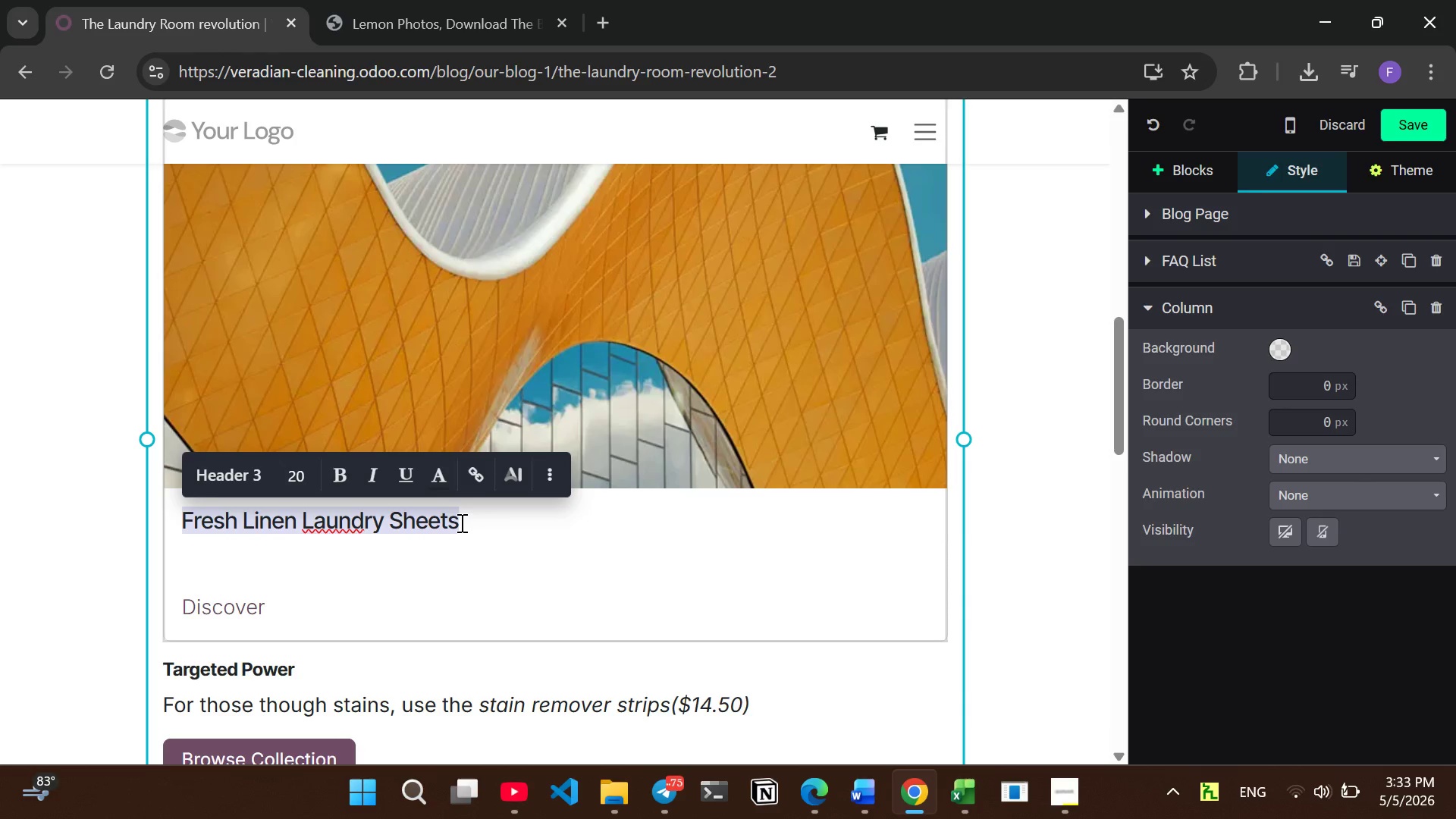 
left_click_drag(start_coordinate=[460, 522], to_coordinate=[154, 524])
 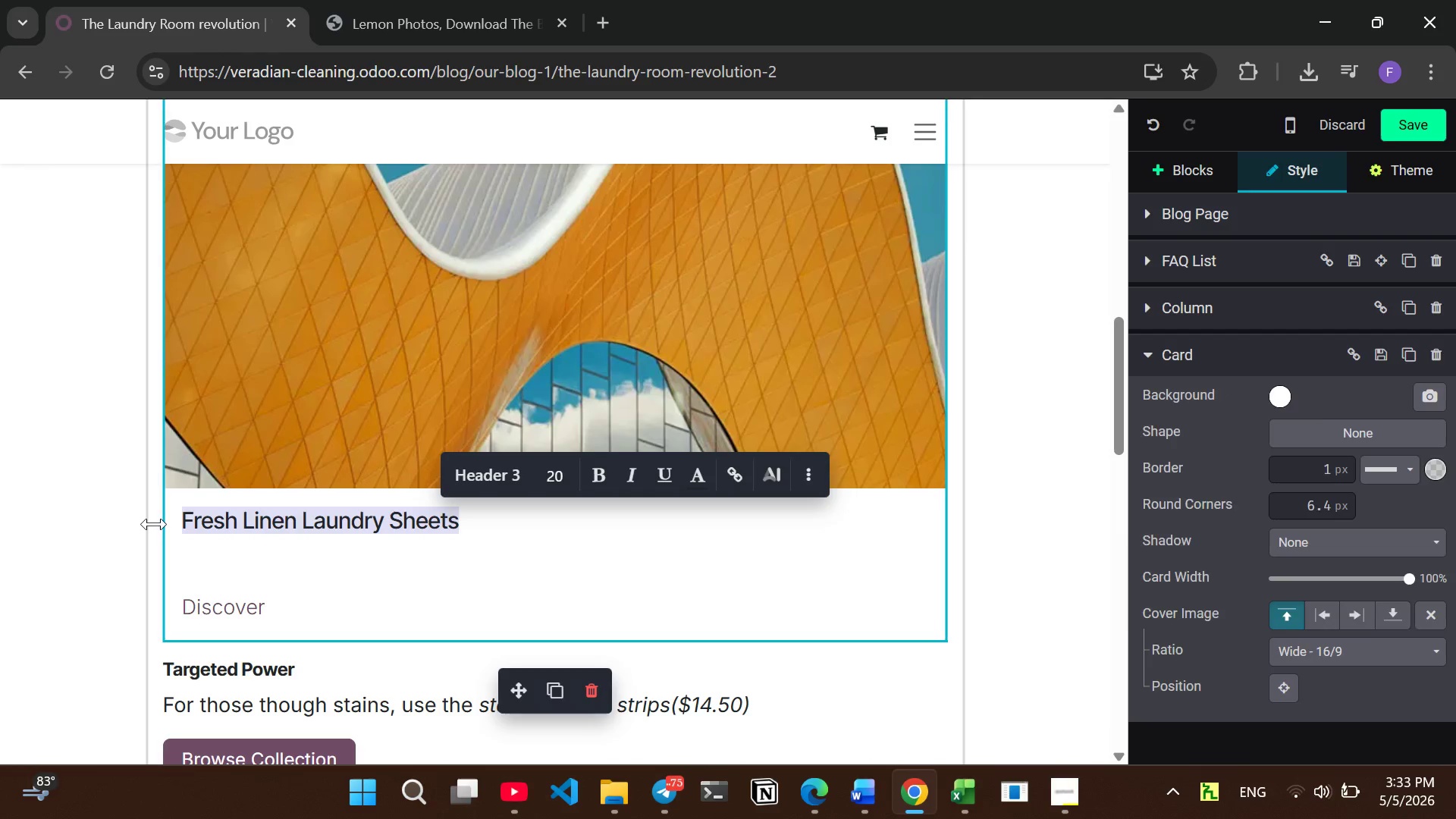 
key(Control+K)
 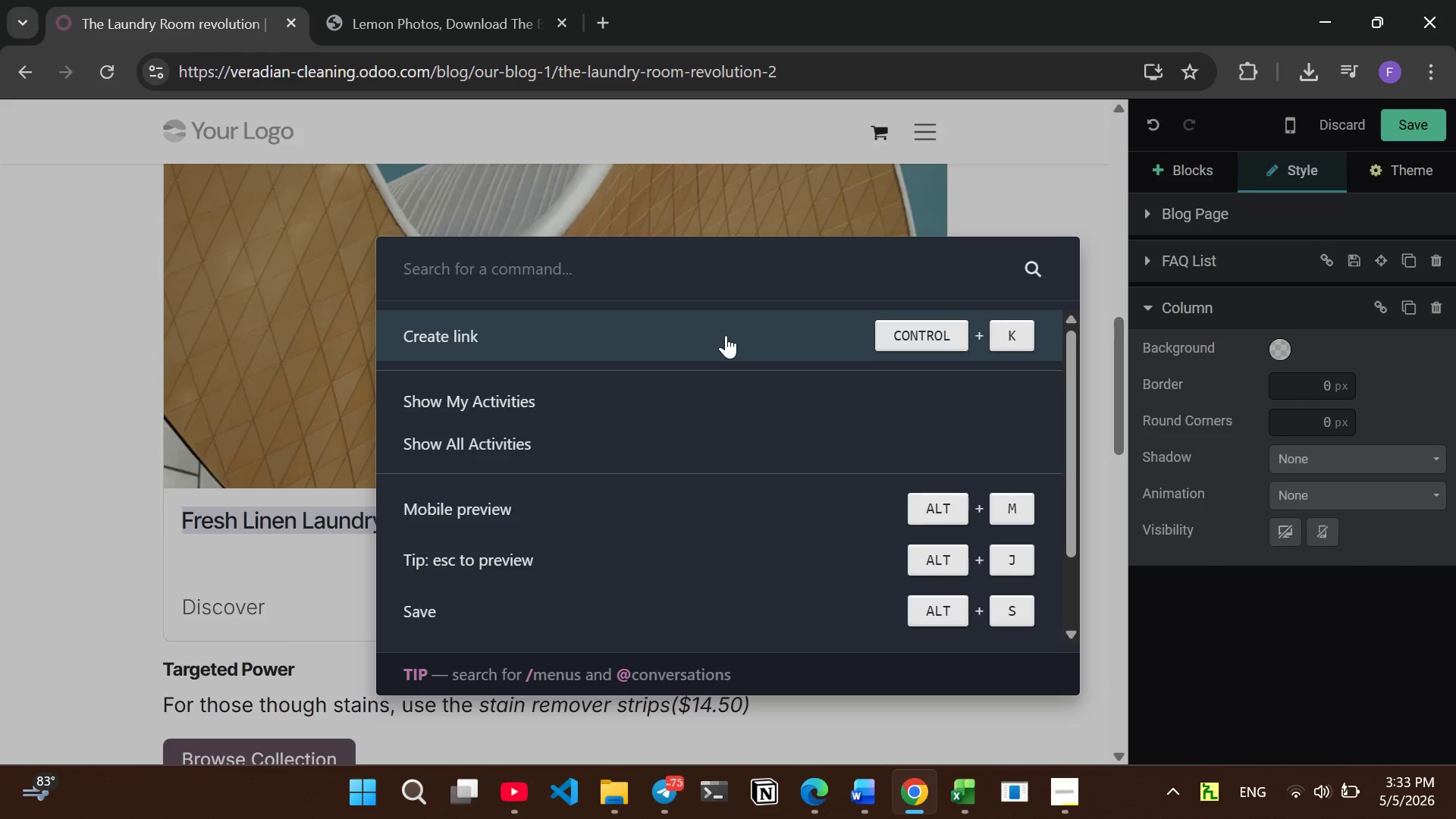 
left_click([726, 335])
 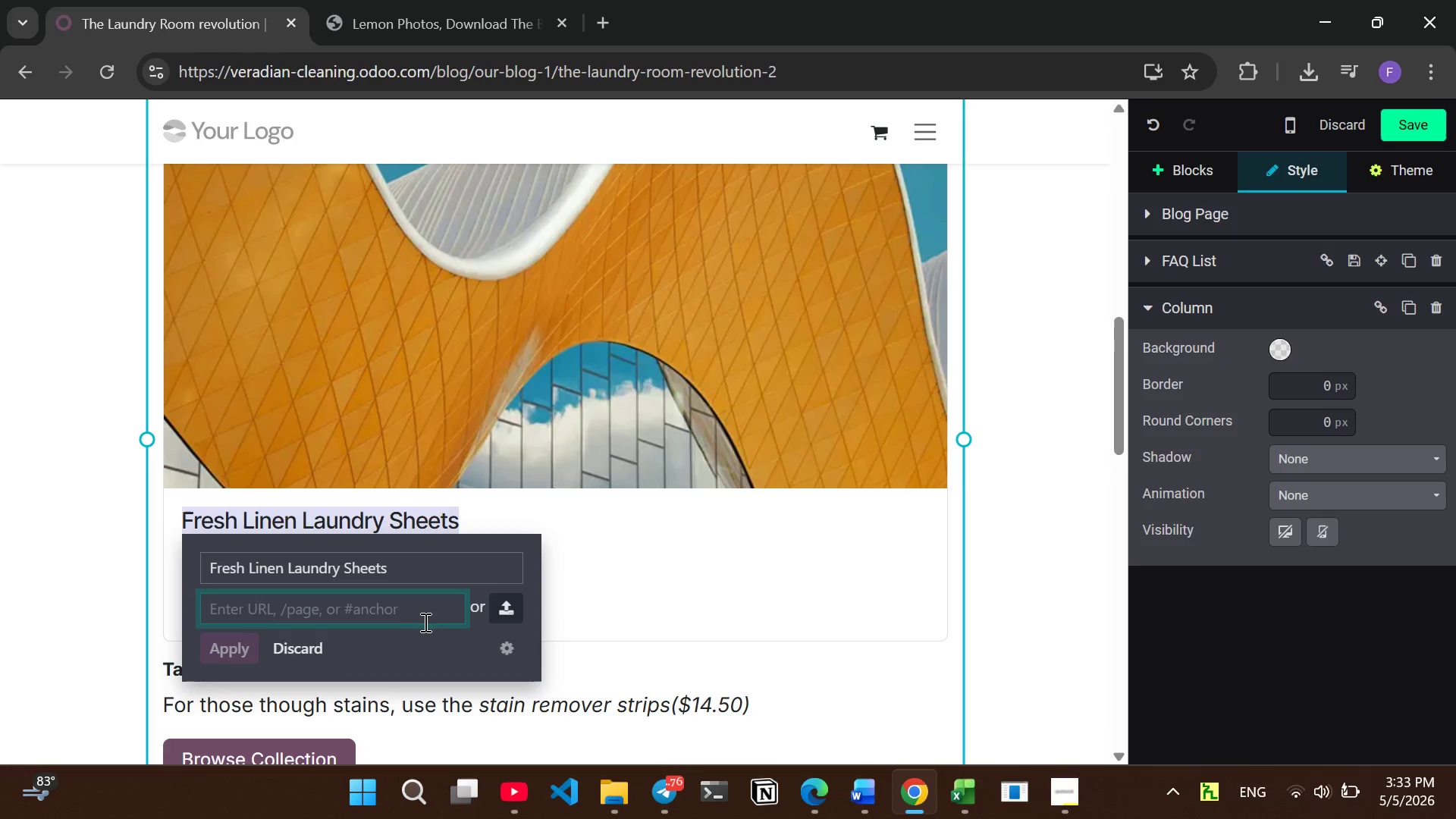 
left_click([384, 620])
 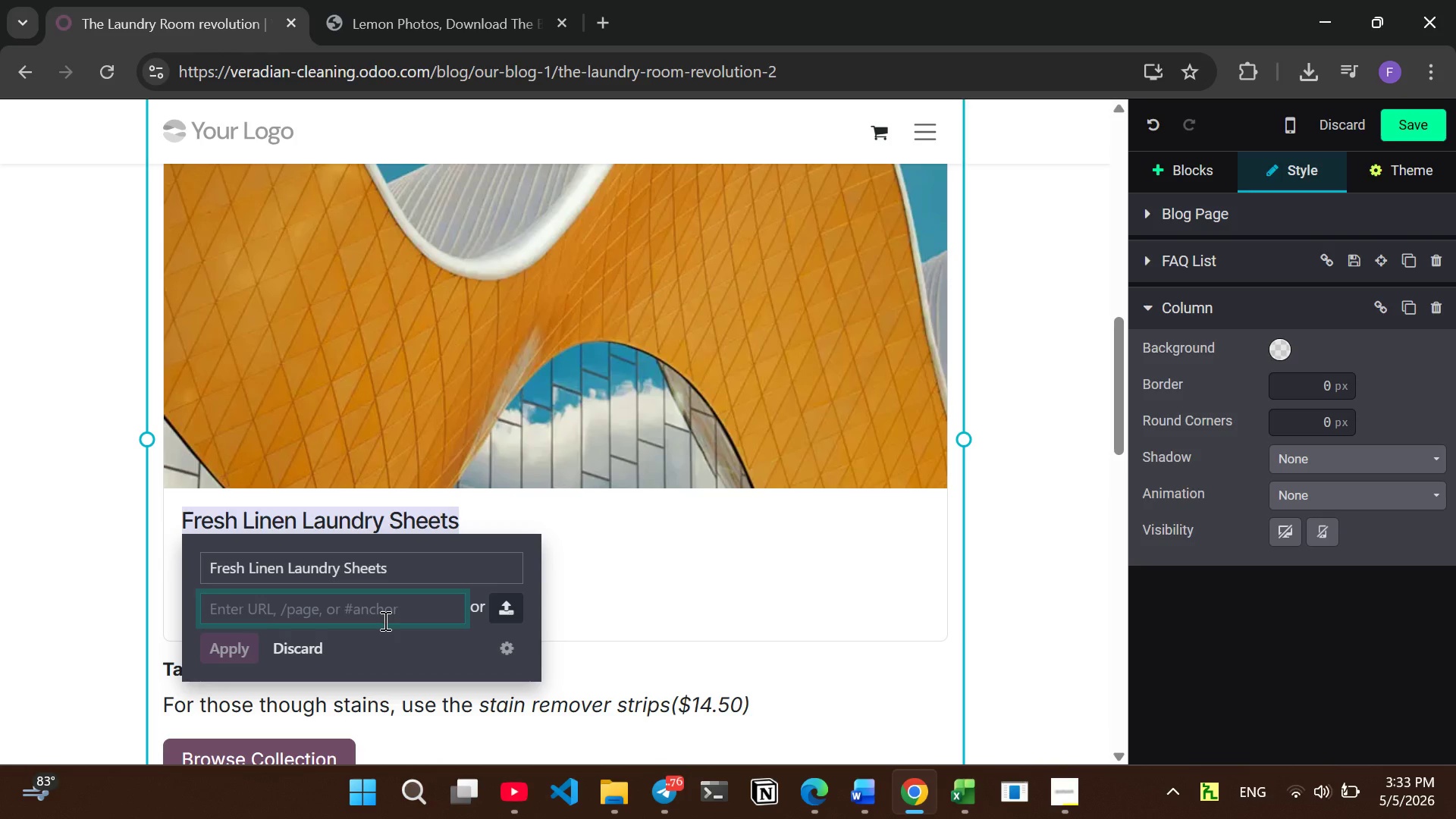 
key(Slash)
 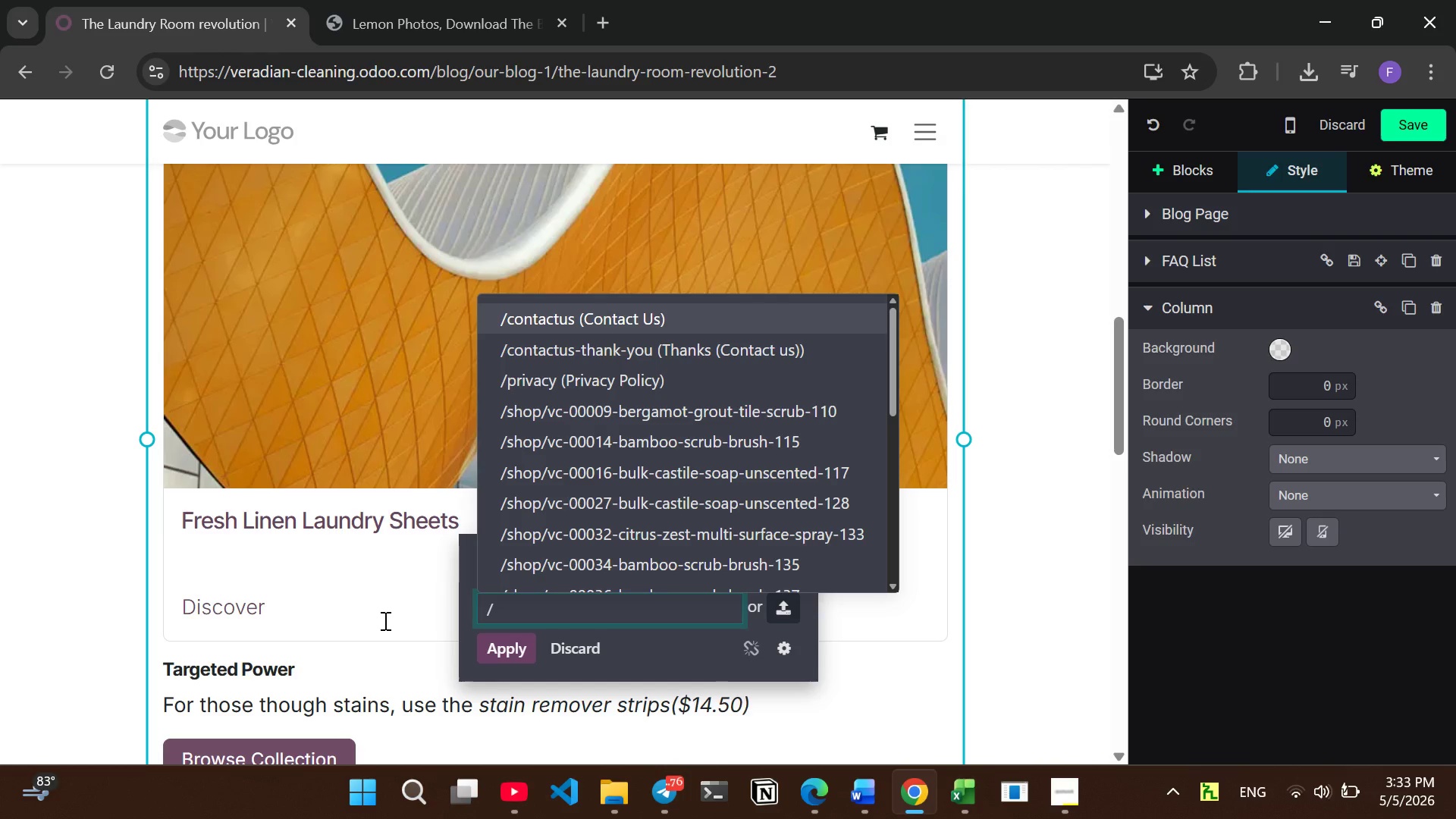 
wait(6.58)
 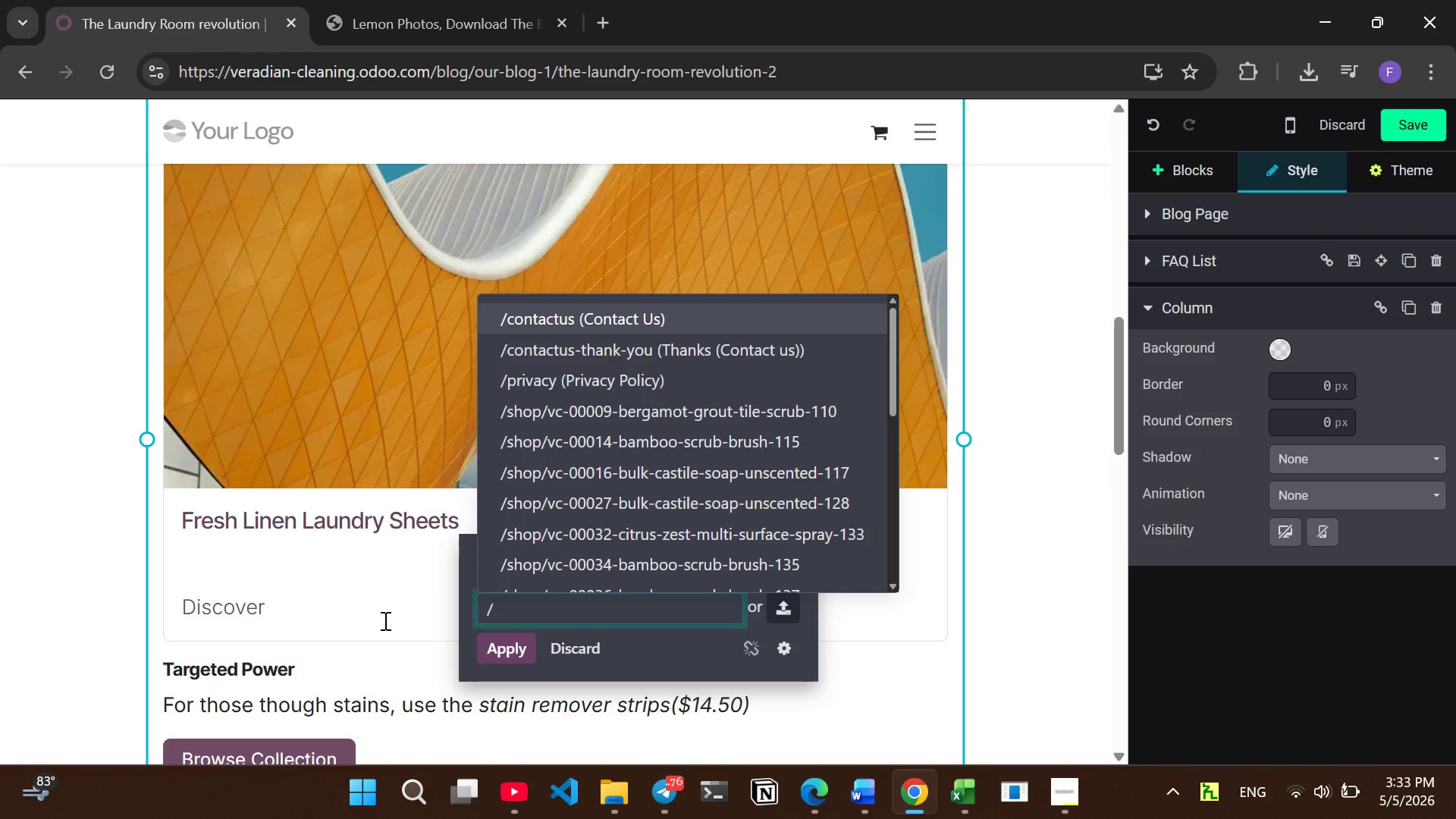 
type(shop/)
 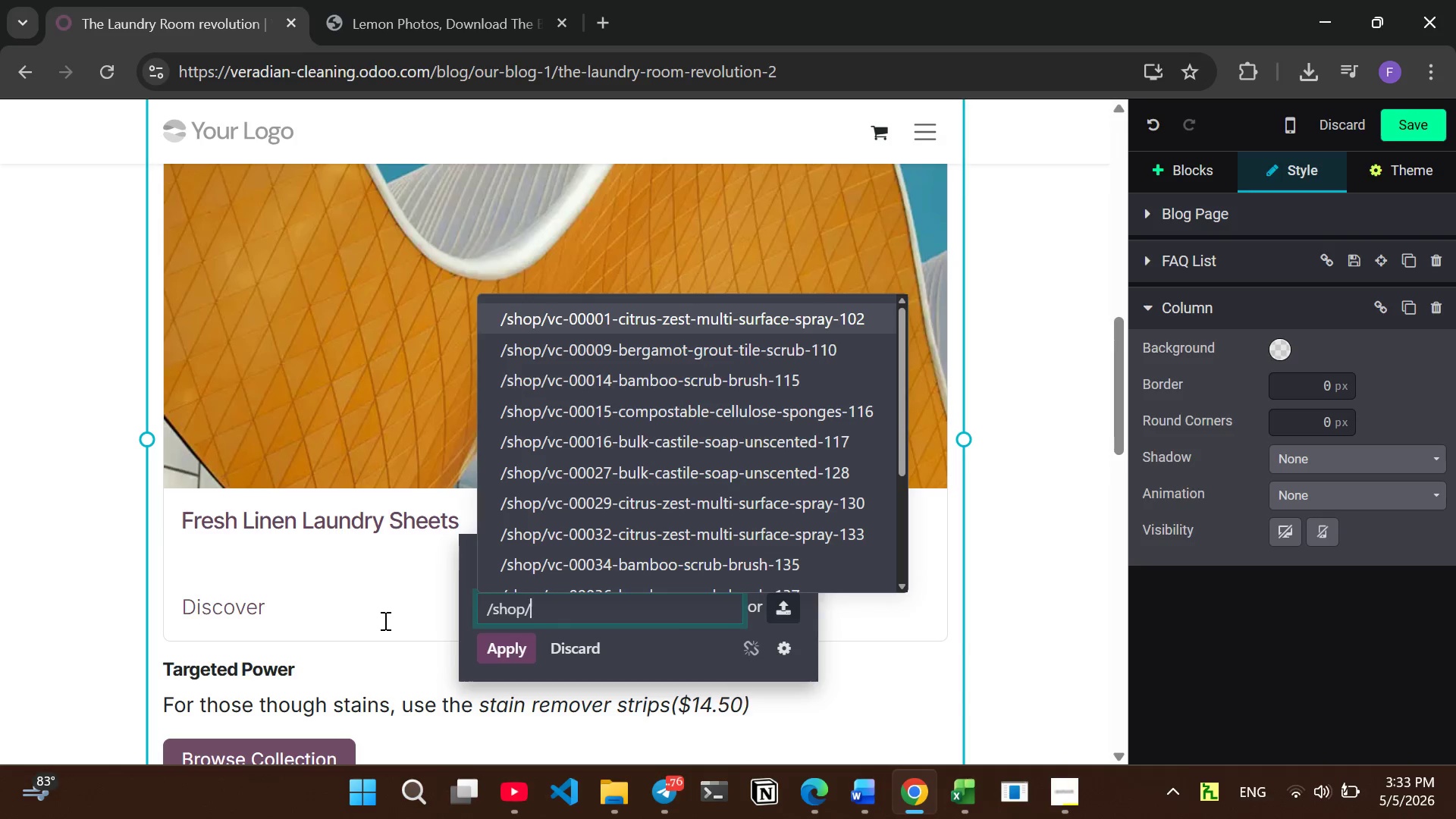 
wait(9.14)
 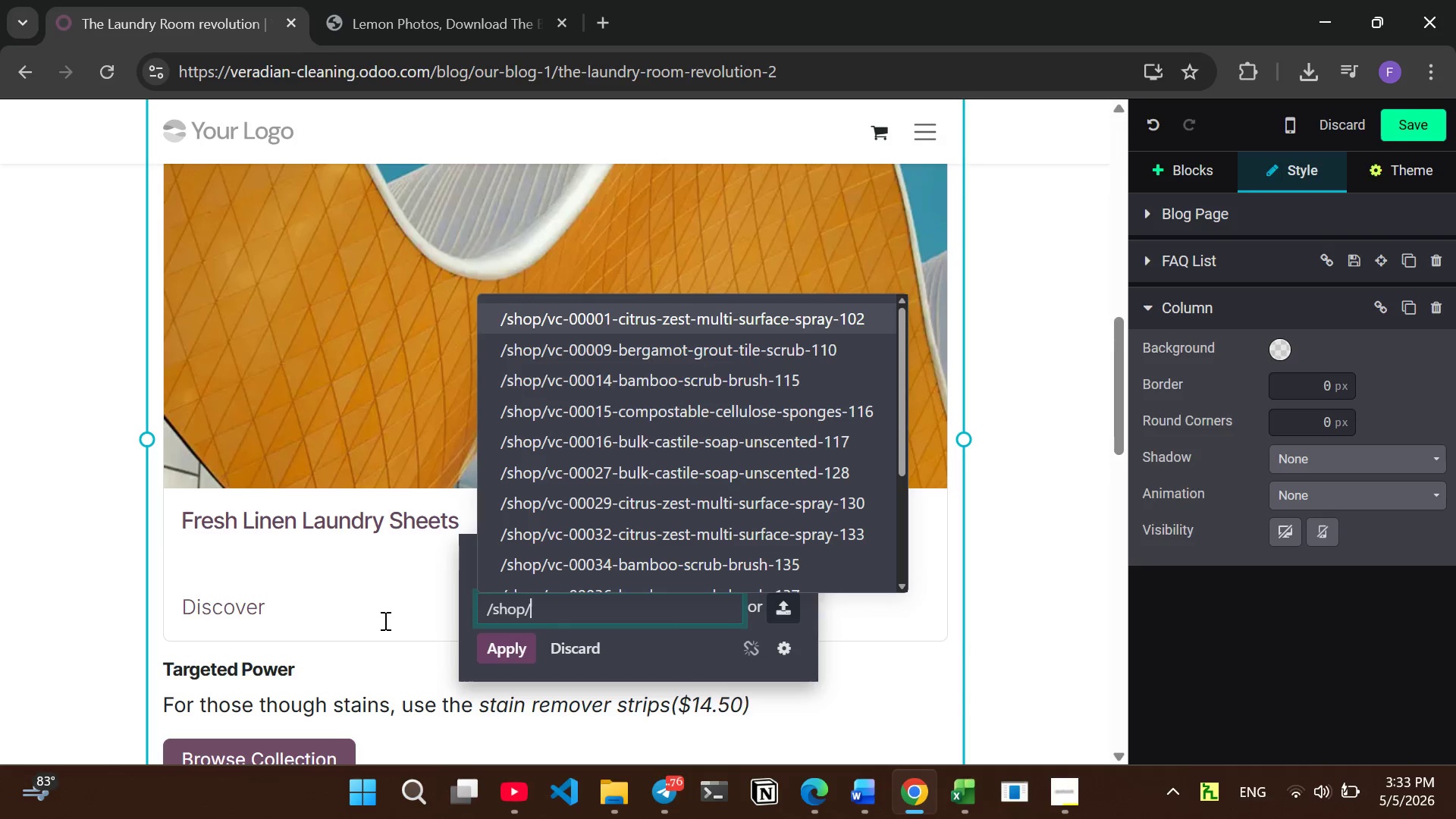 
type(pr)
key(Backspace)
key(Backspace)
type(cat)
 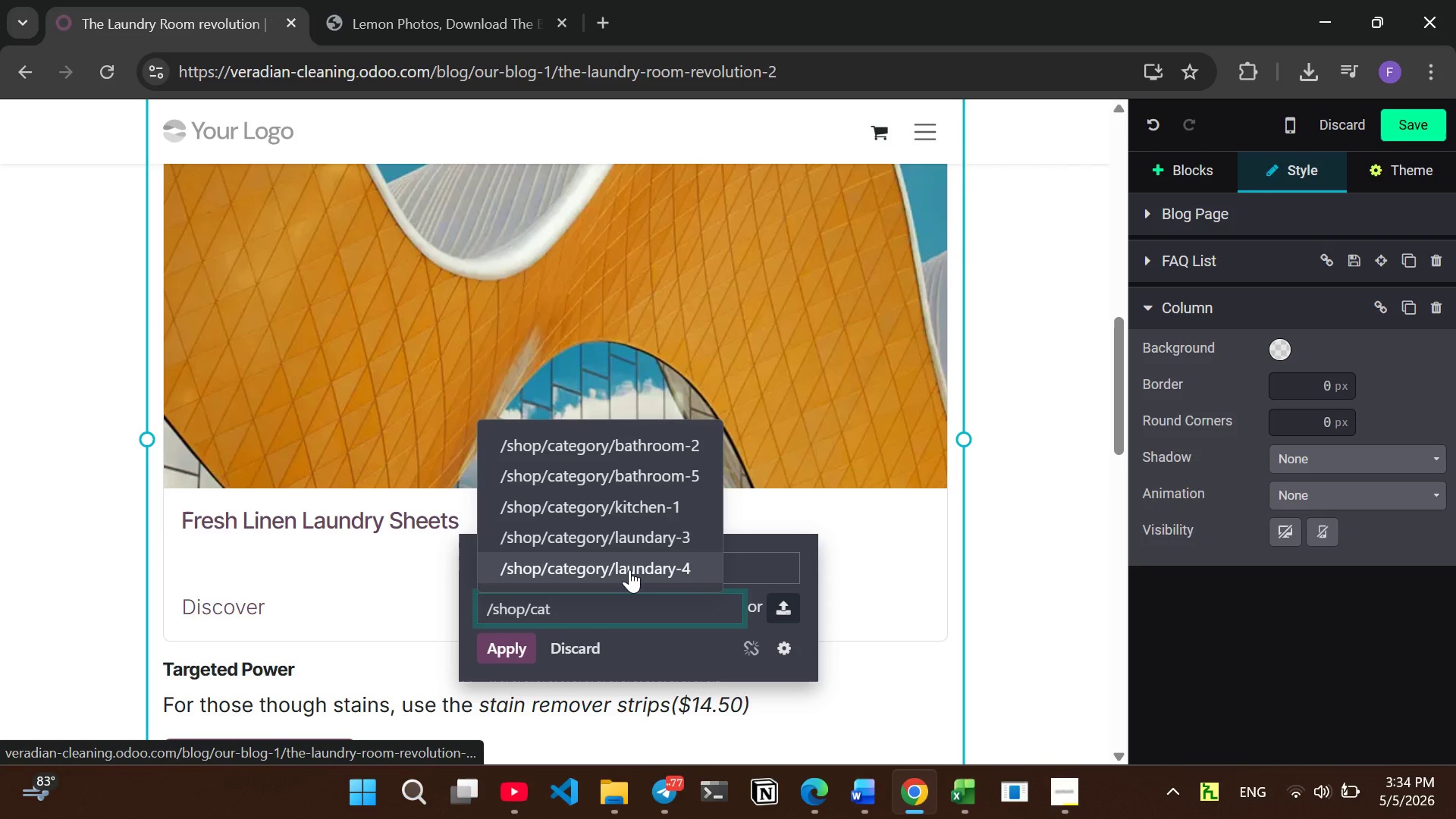 
left_click([629, 570])
 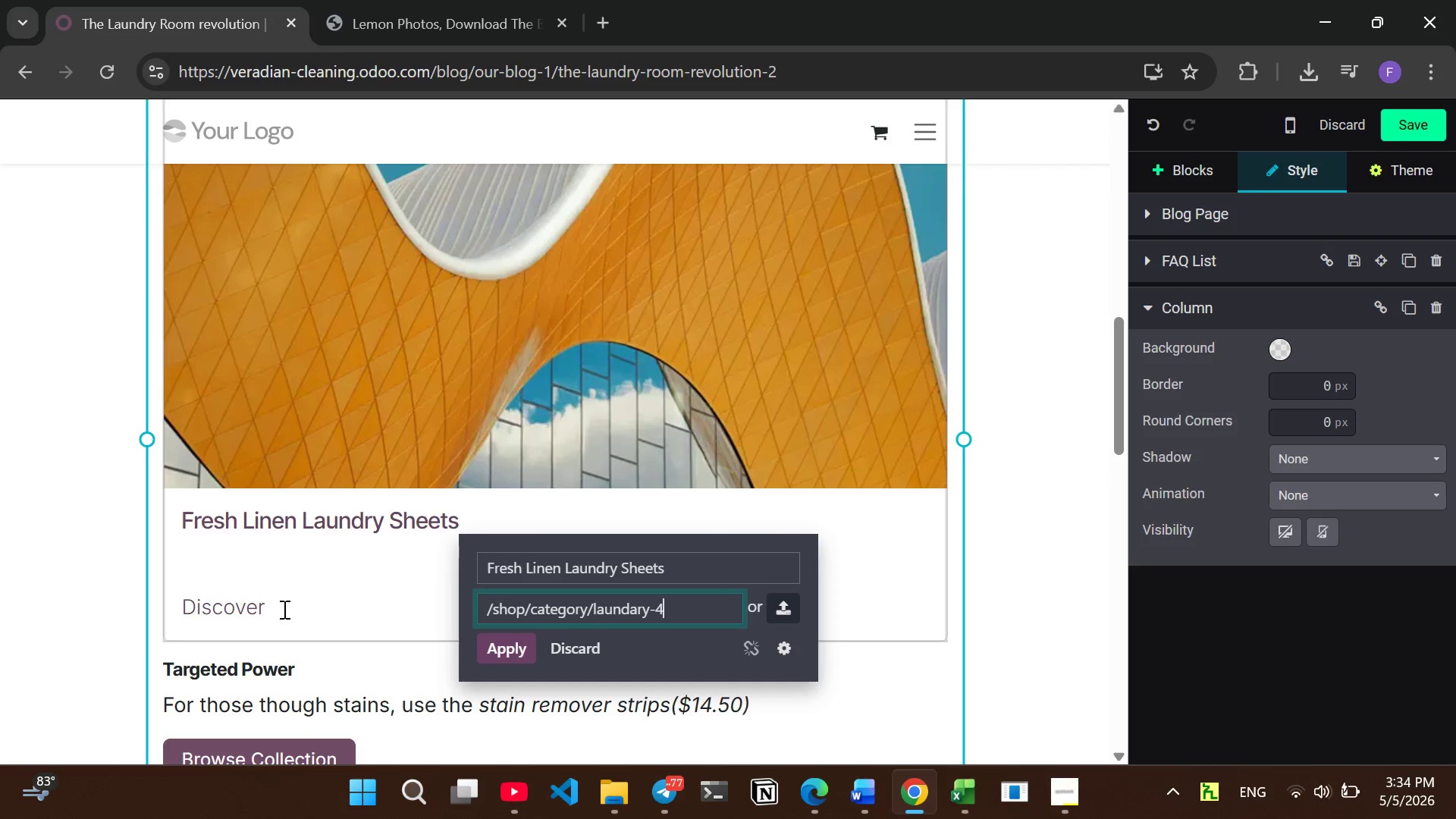 
left_click_drag(start_coordinate=[283, 609], to_coordinate=[148, 606])
 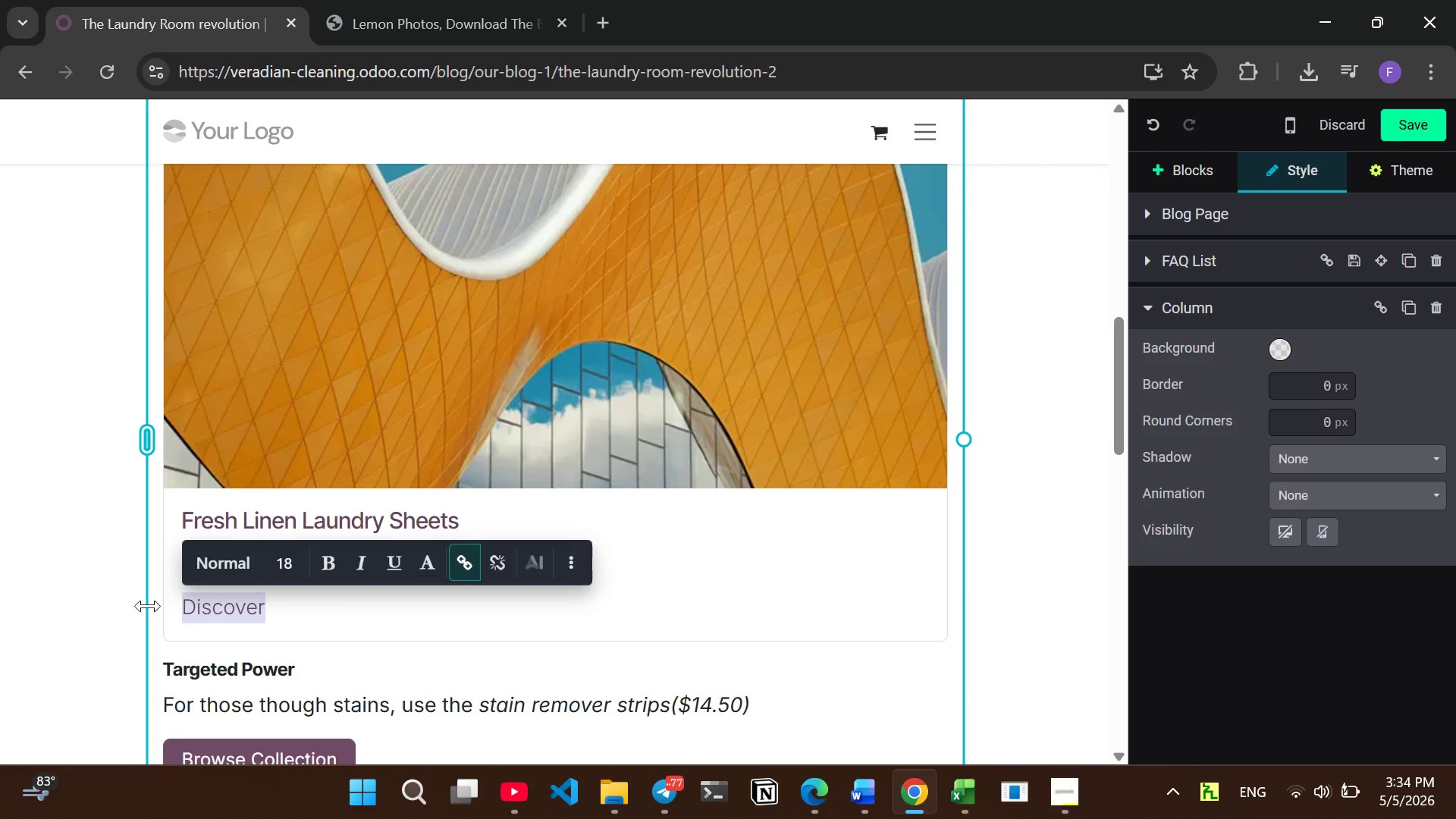 
key(Backspace)
 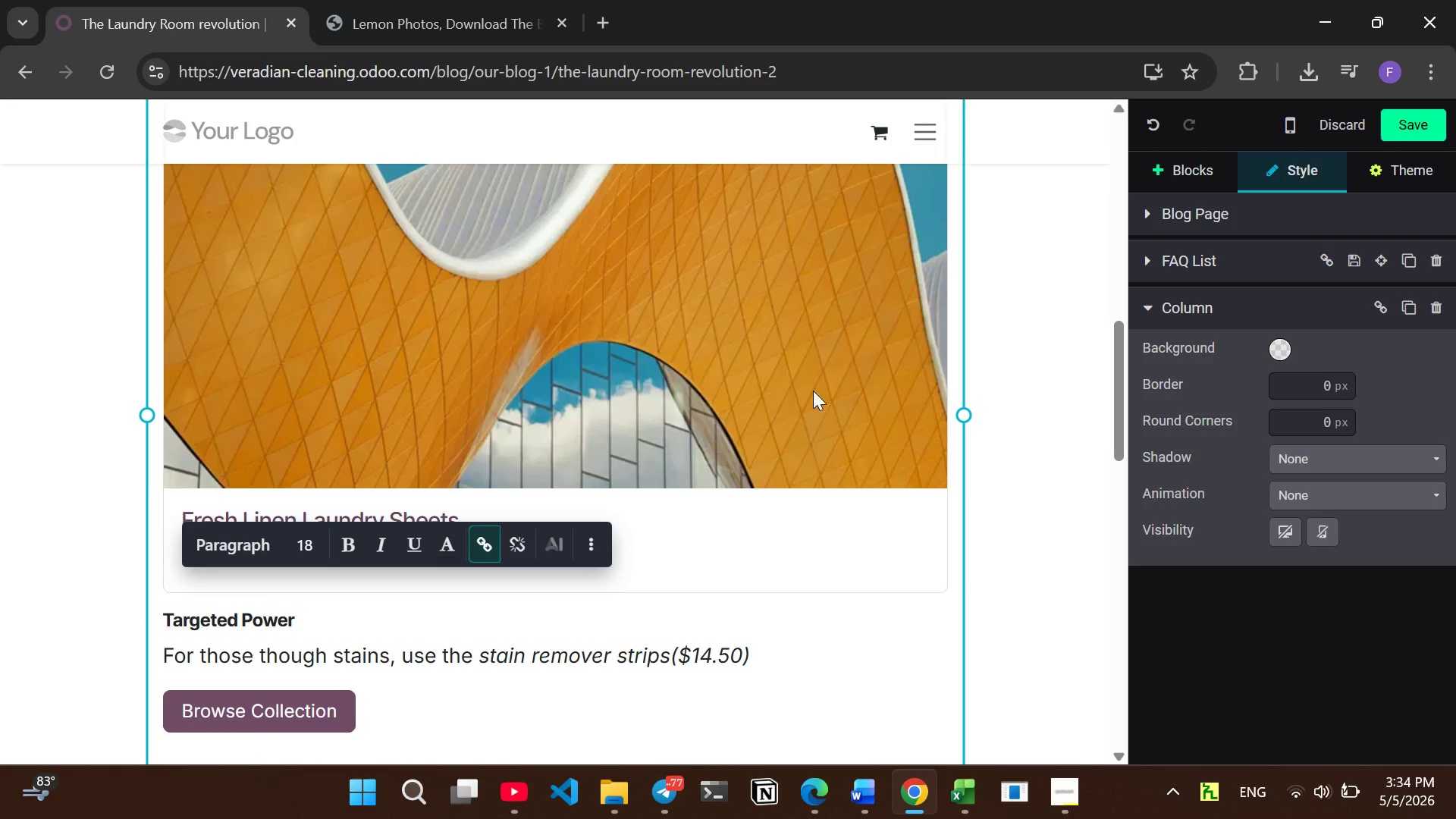 
right_click([666, 357])
 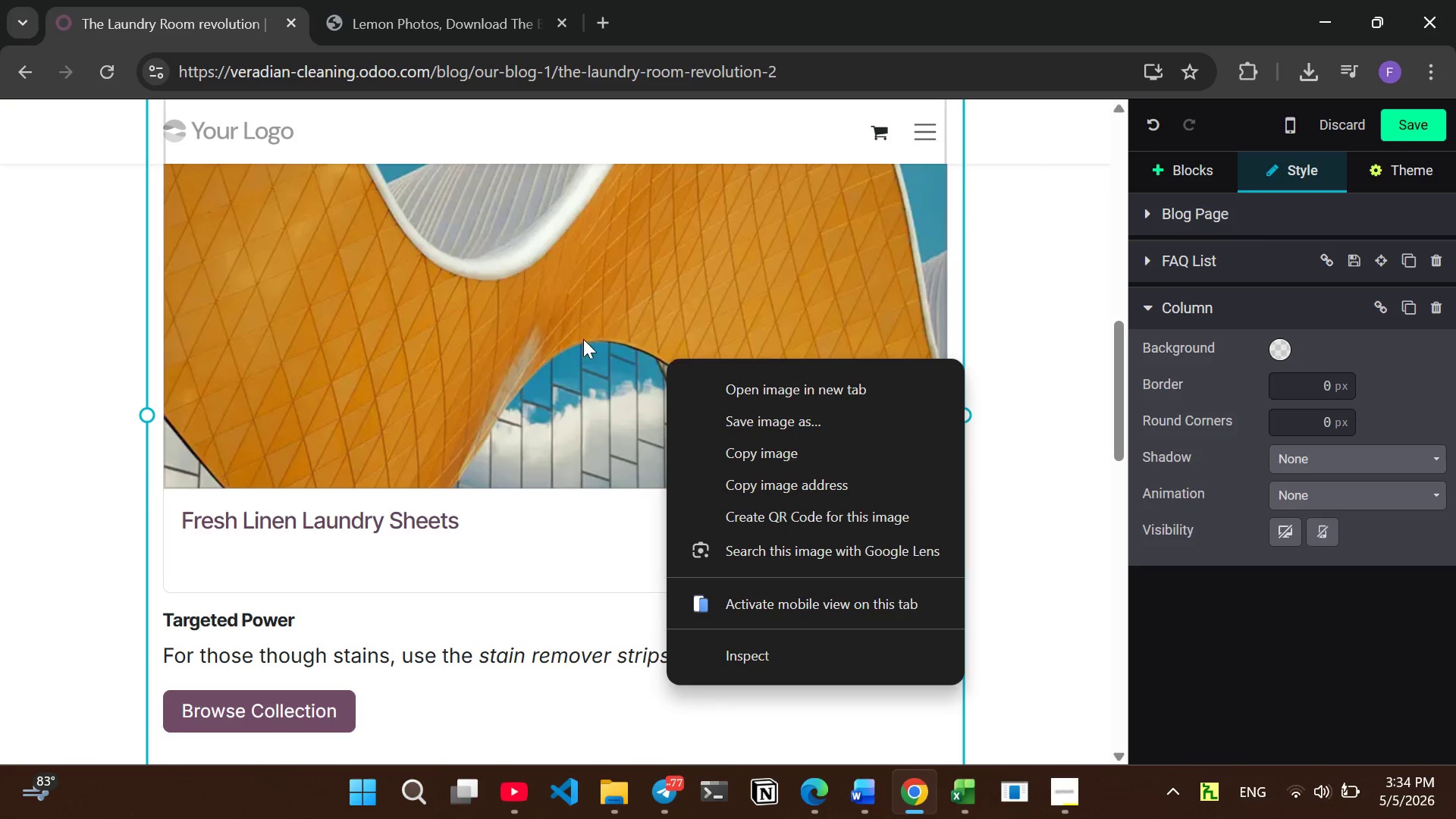 
left_click([576, 338])
 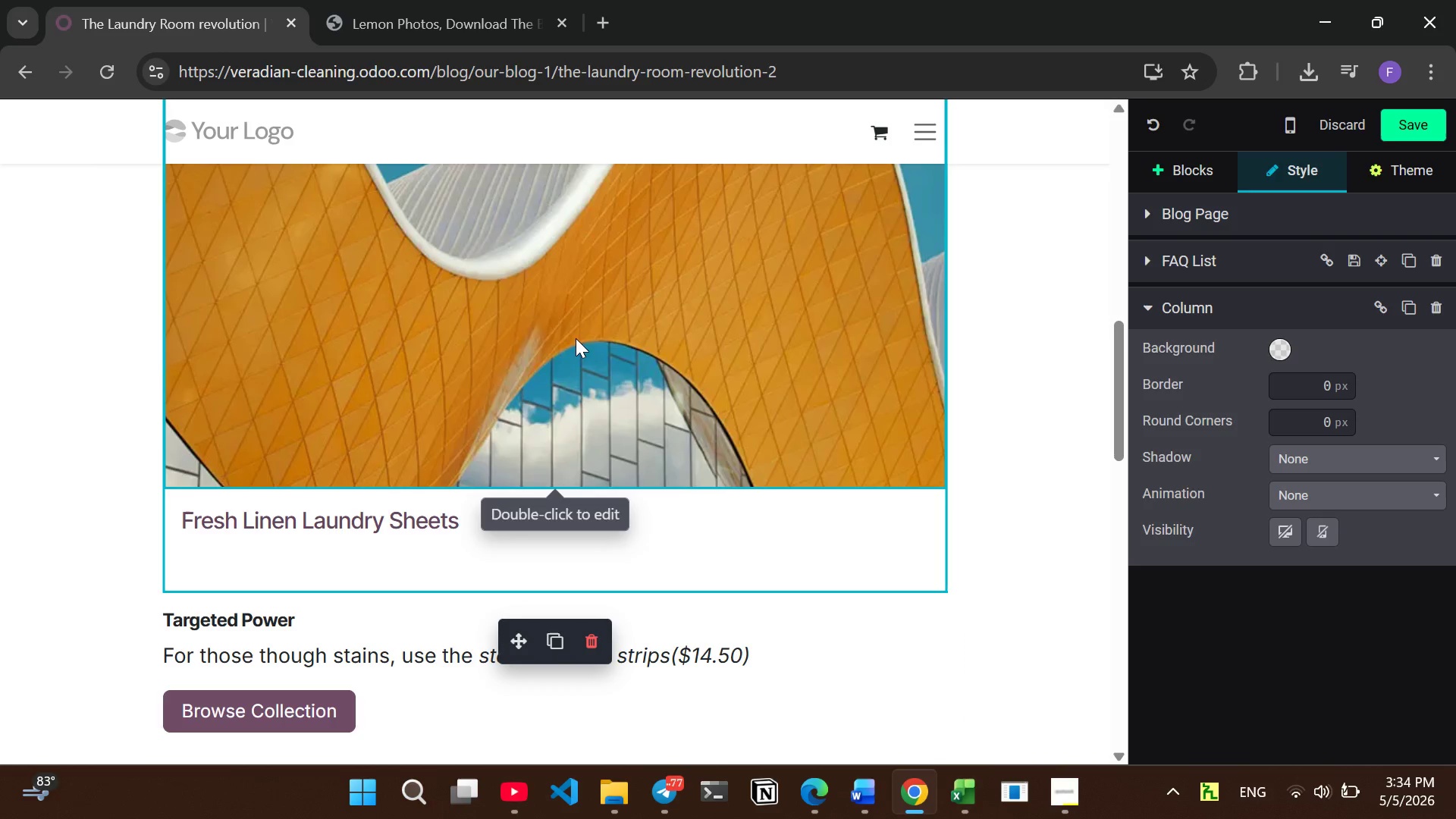 
left_click([576, 338])
 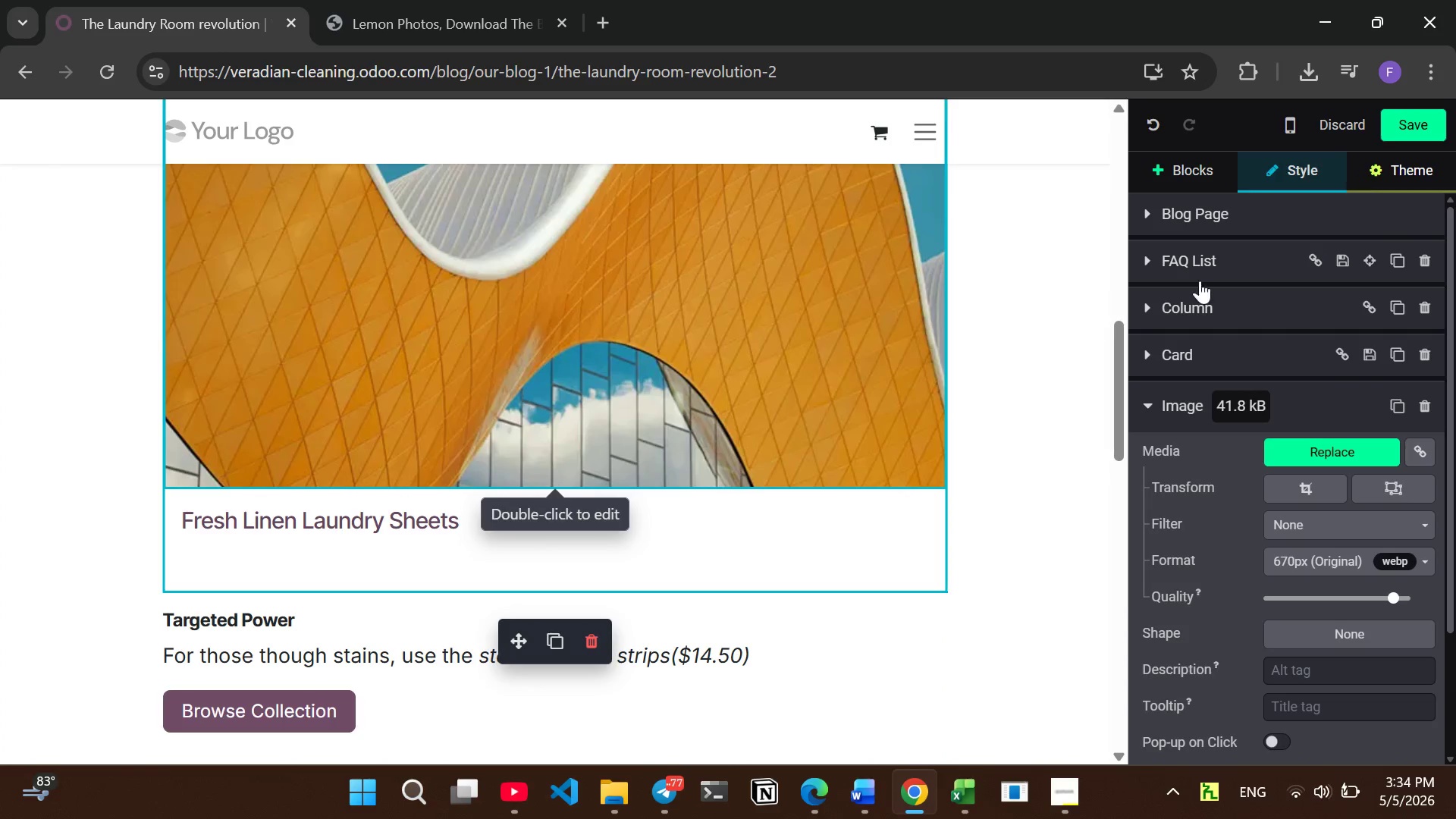 
left_click([773, 410])
 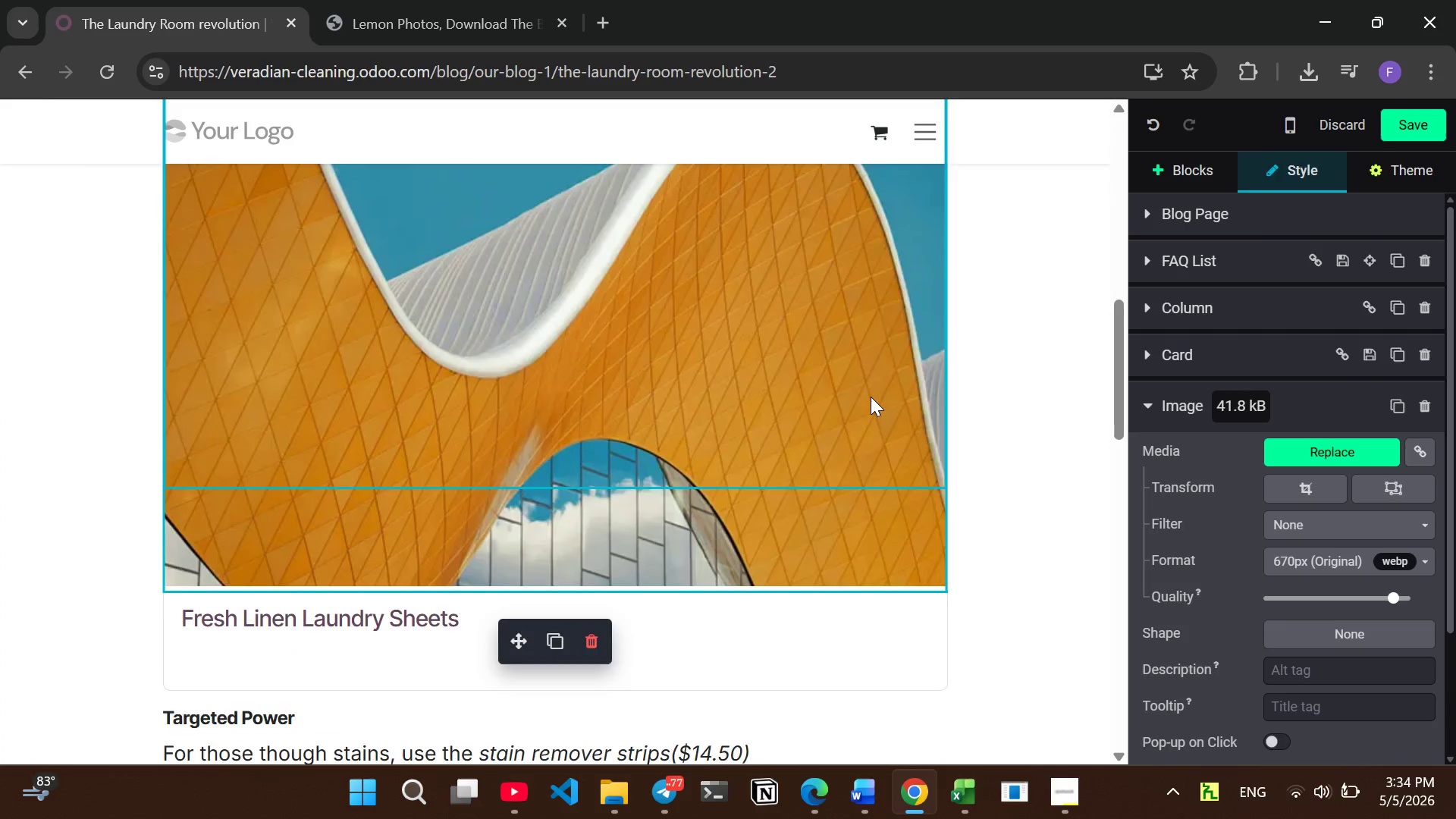 
double_click([797, 420])
 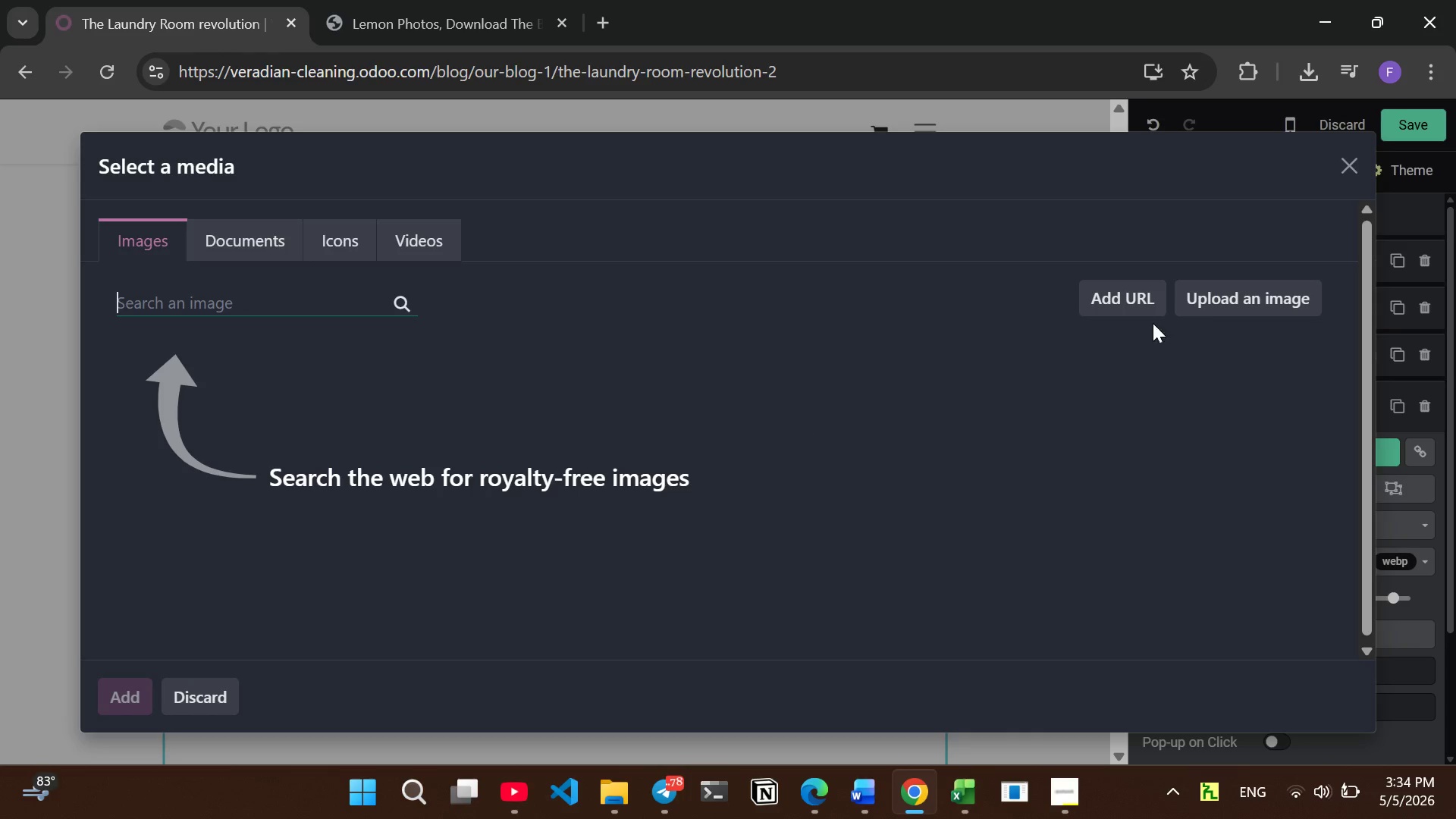 
left_click([1212, 309])
 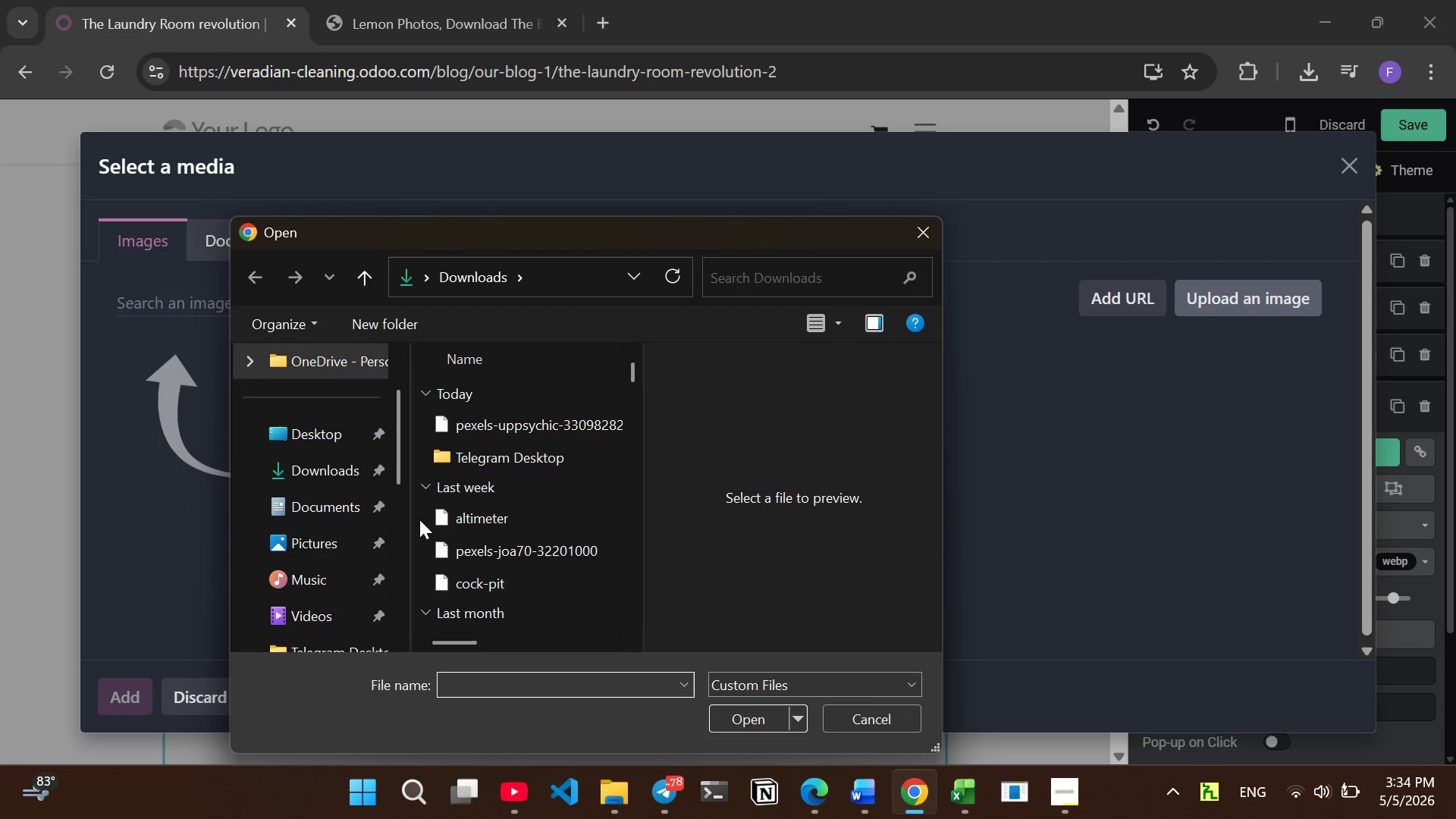 
left_click([522, 416])
 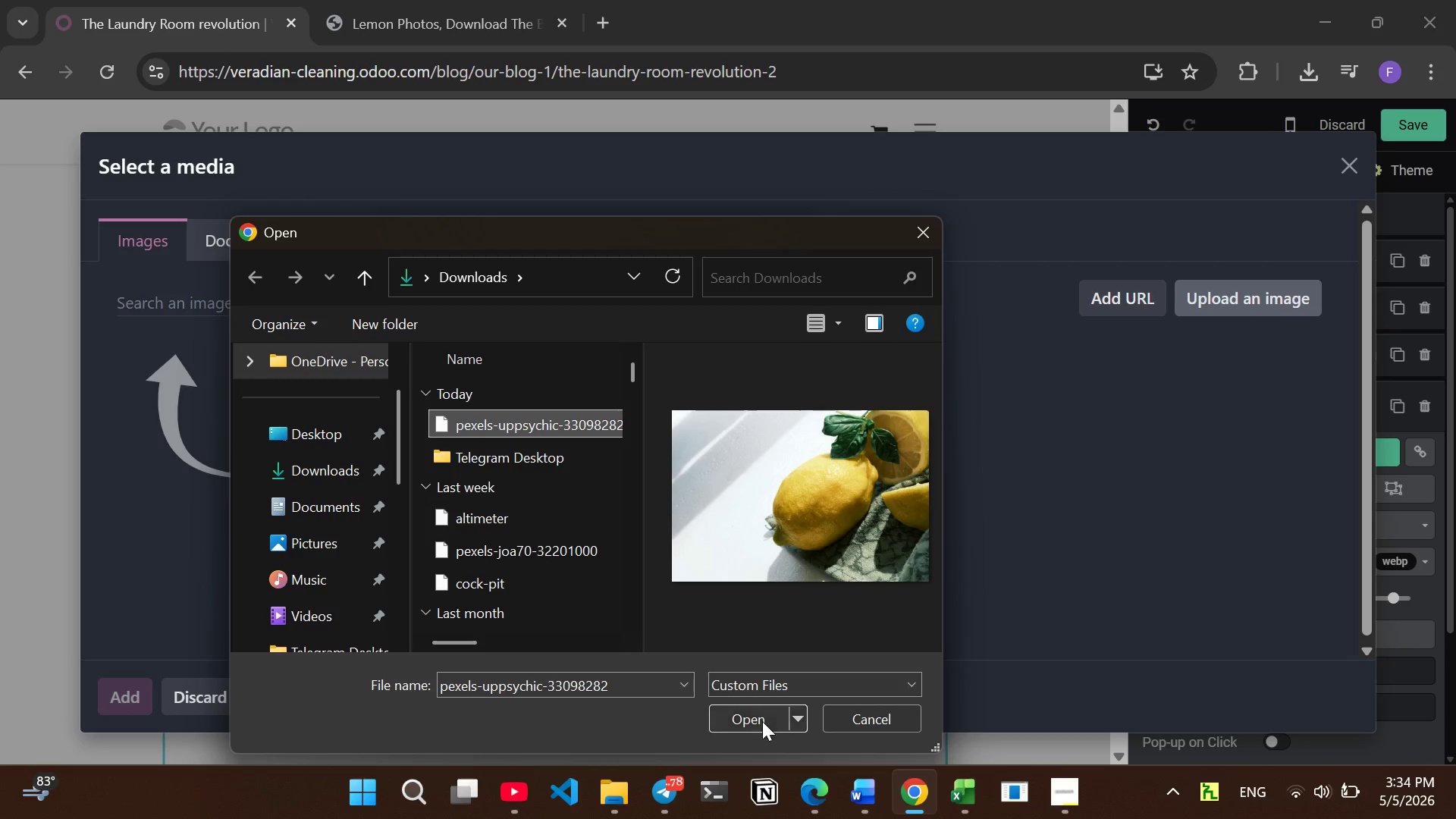 
left_click([760, 722])
 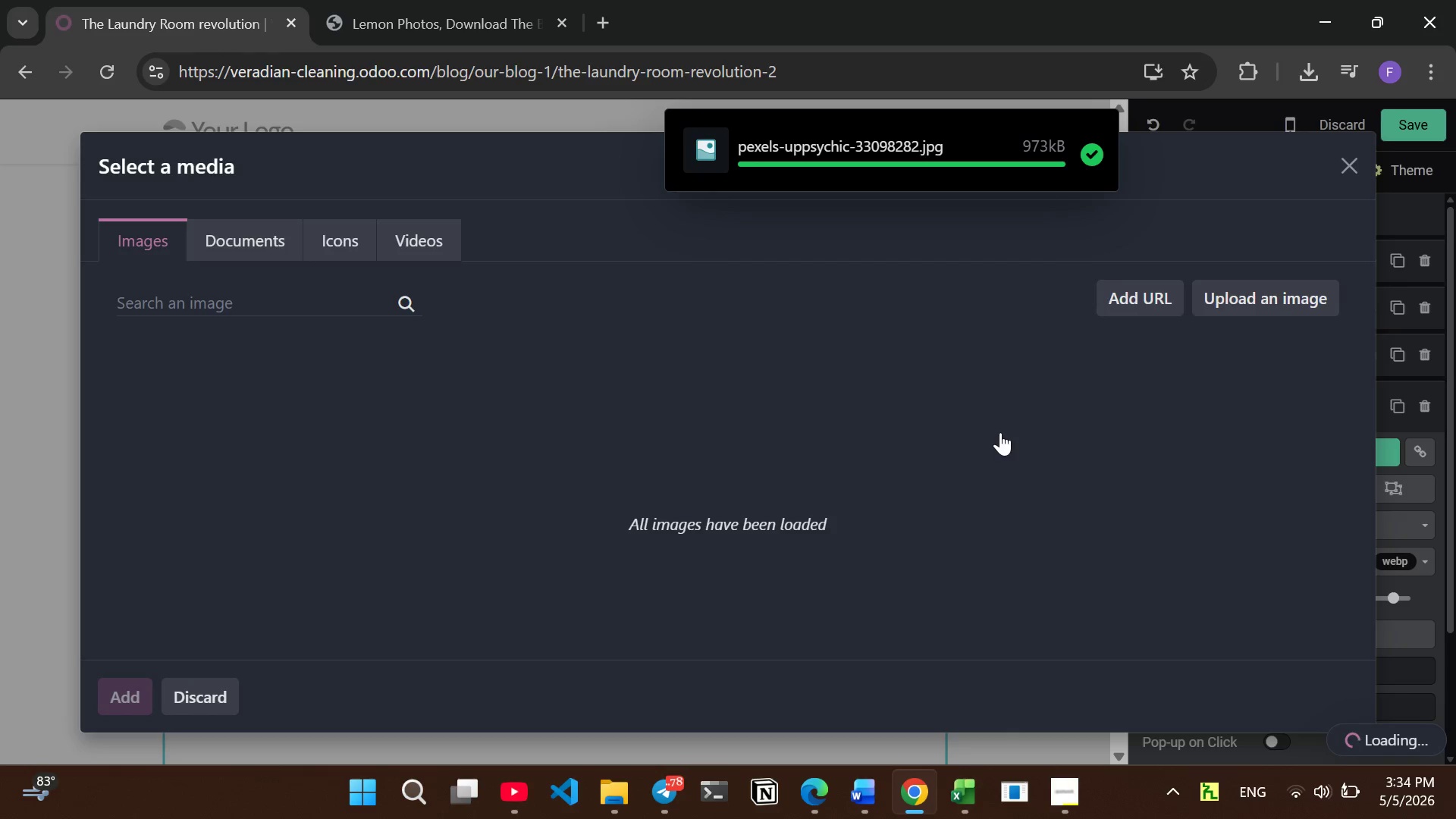 
wait(6.58)
 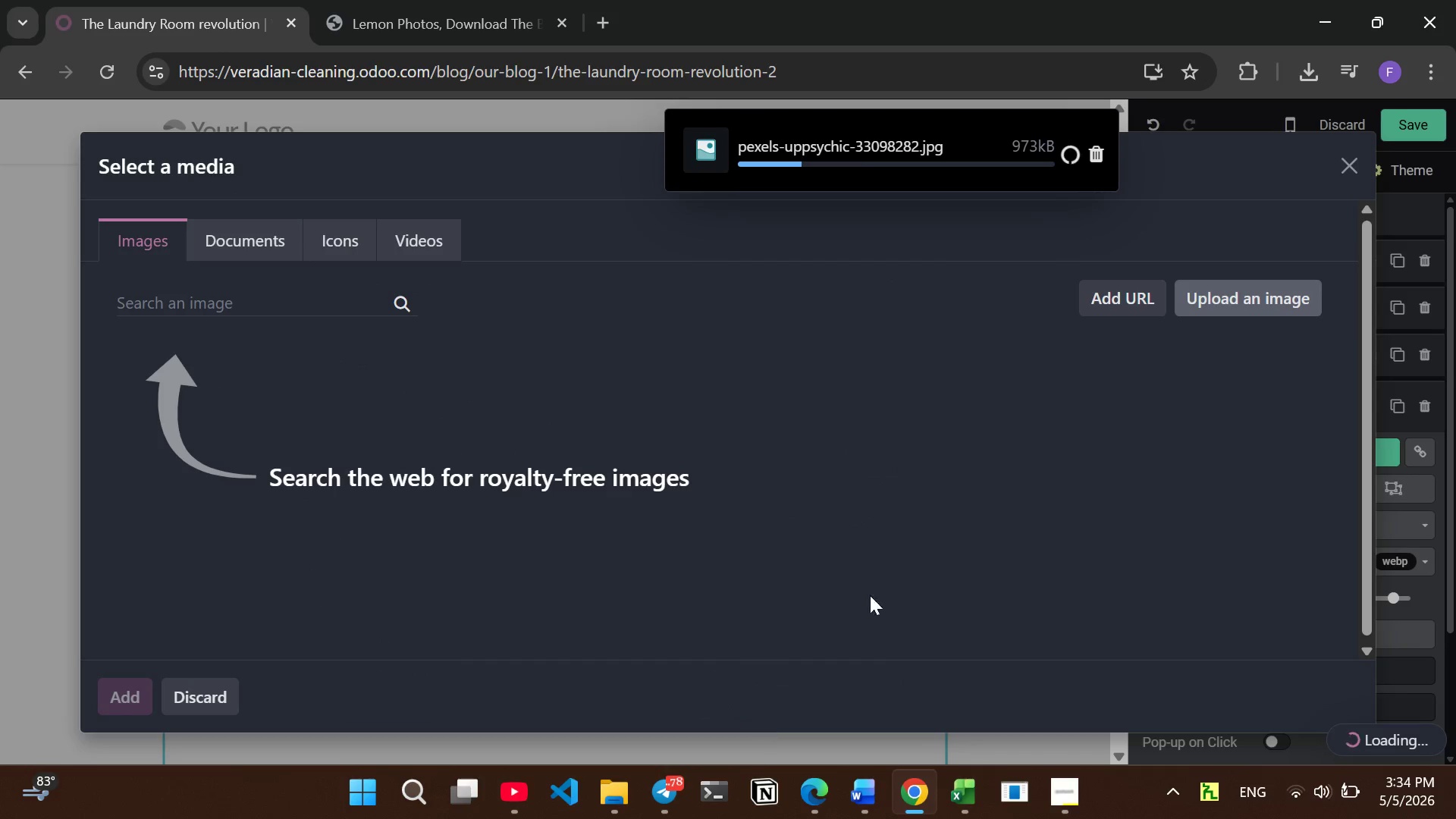 
left_click([34, 331])
 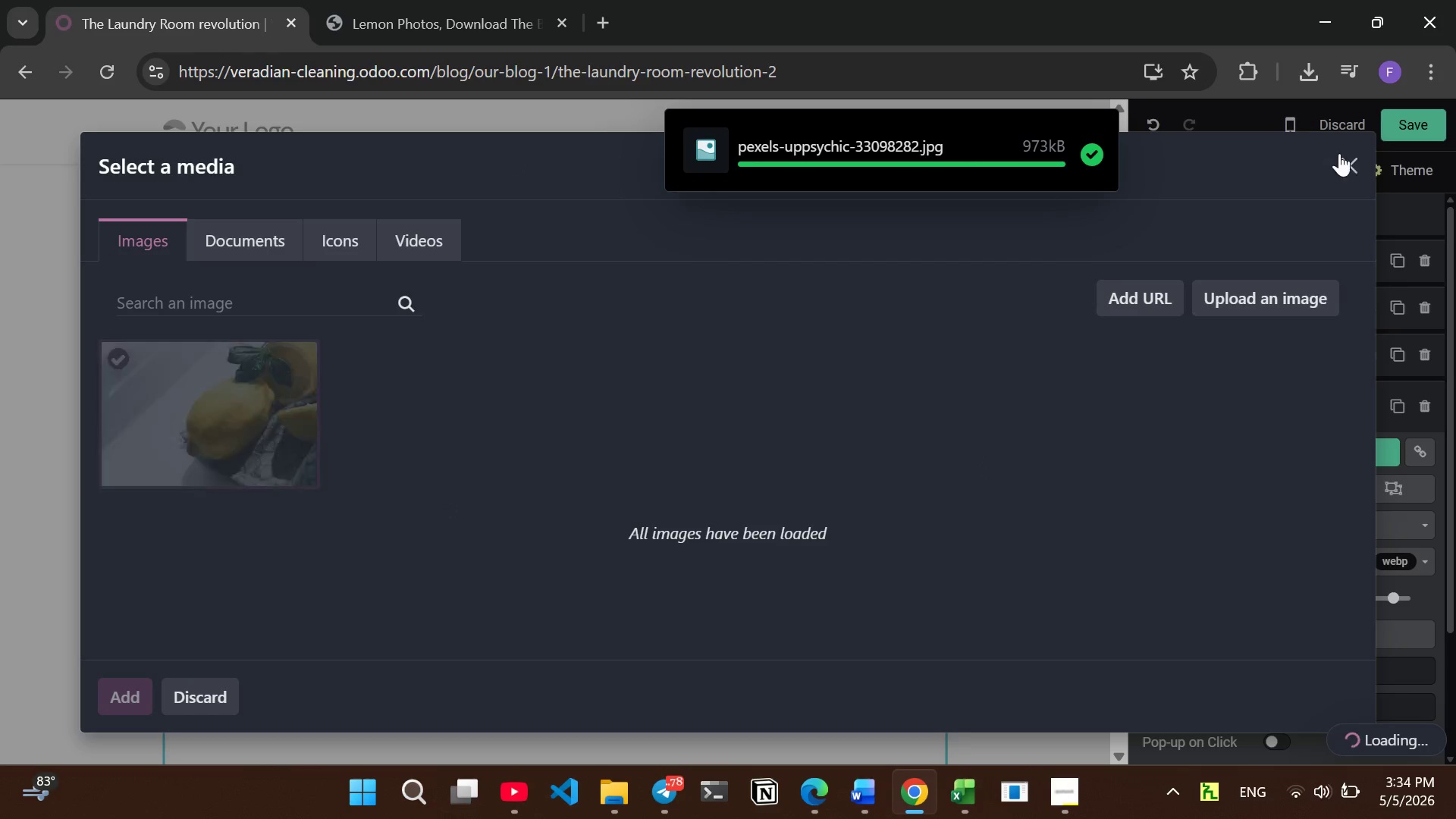 
wait(6.66)
 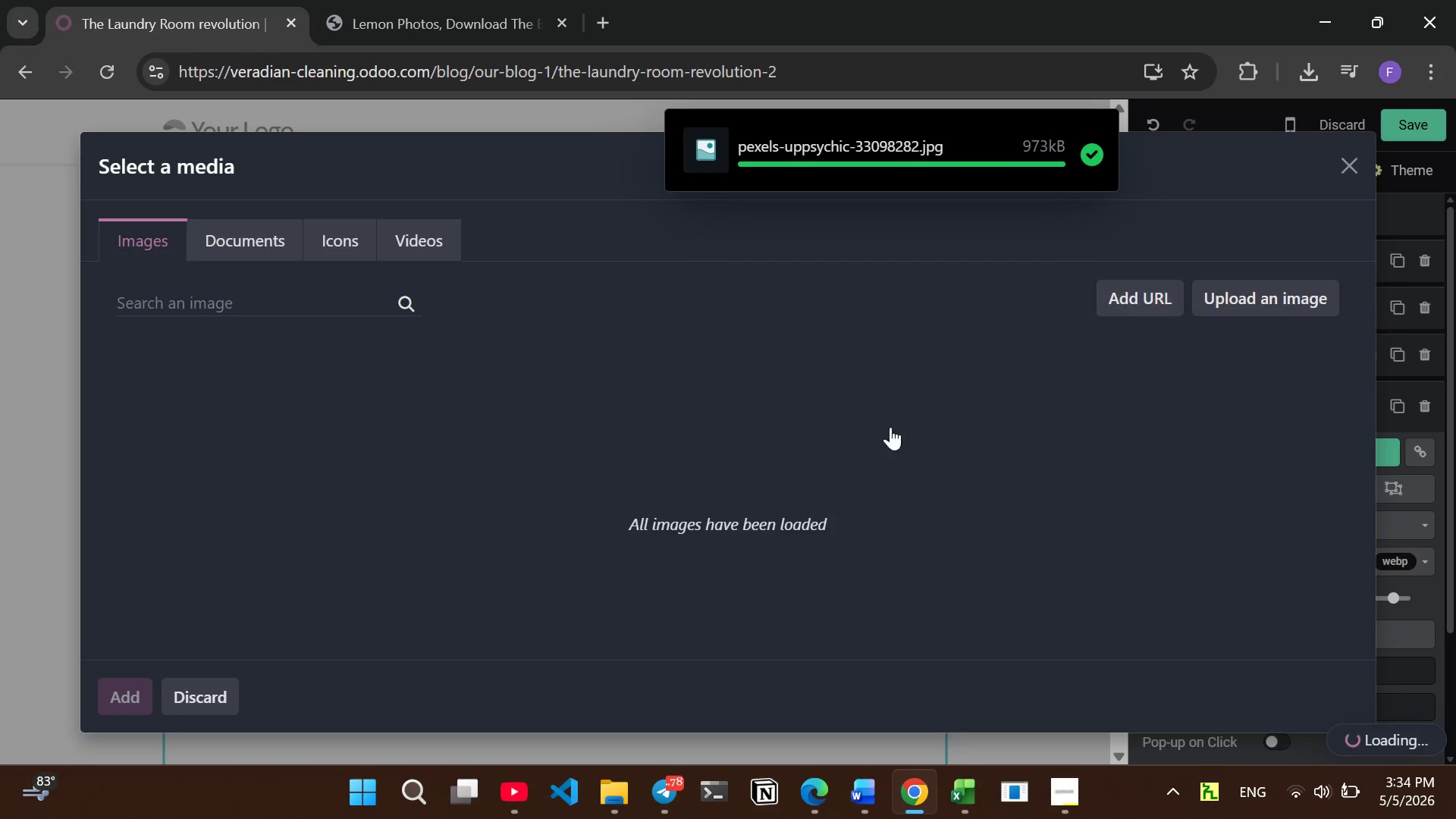 
left_click([1348, 166])
 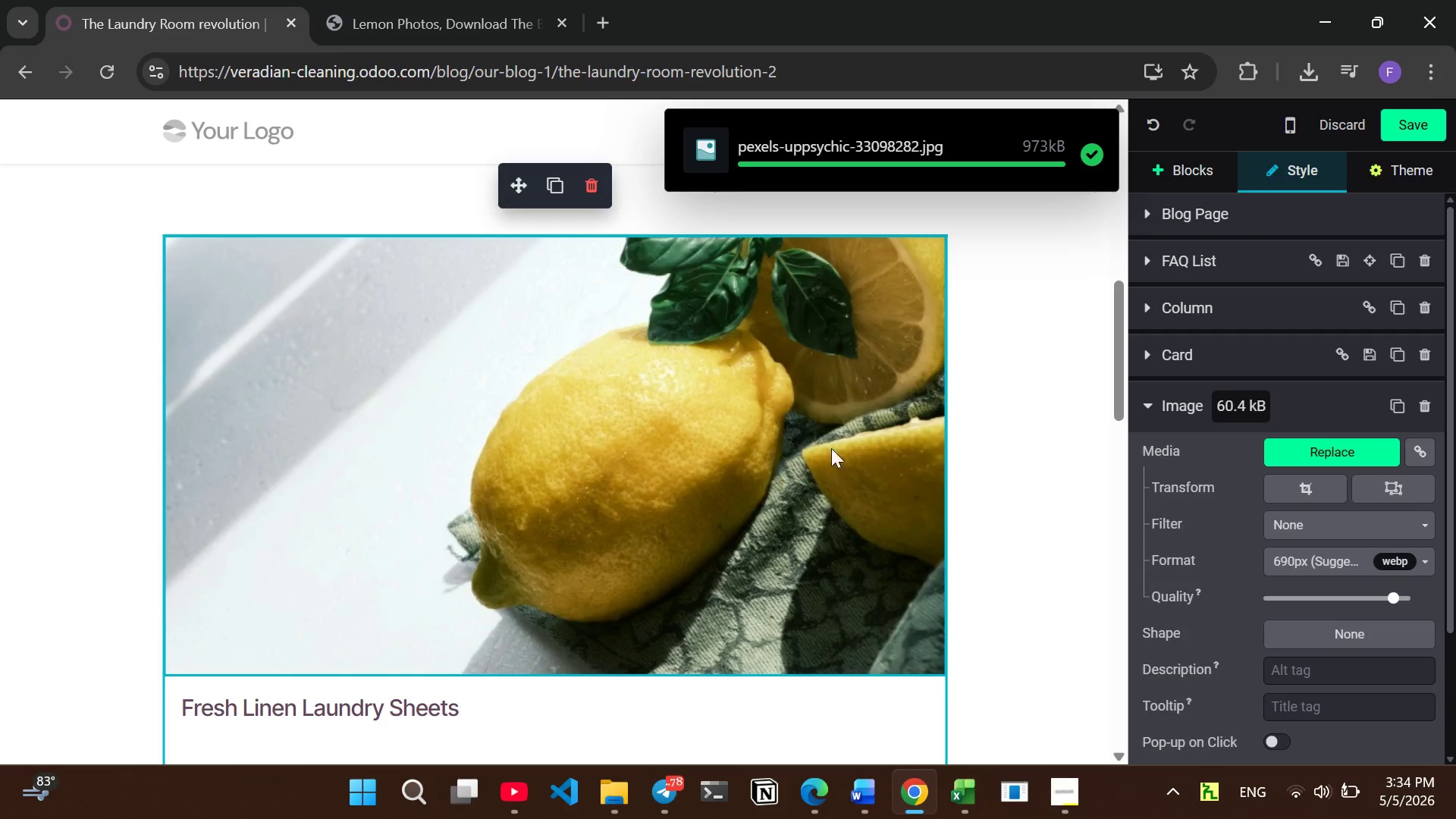 
left_click([1044, 542])
 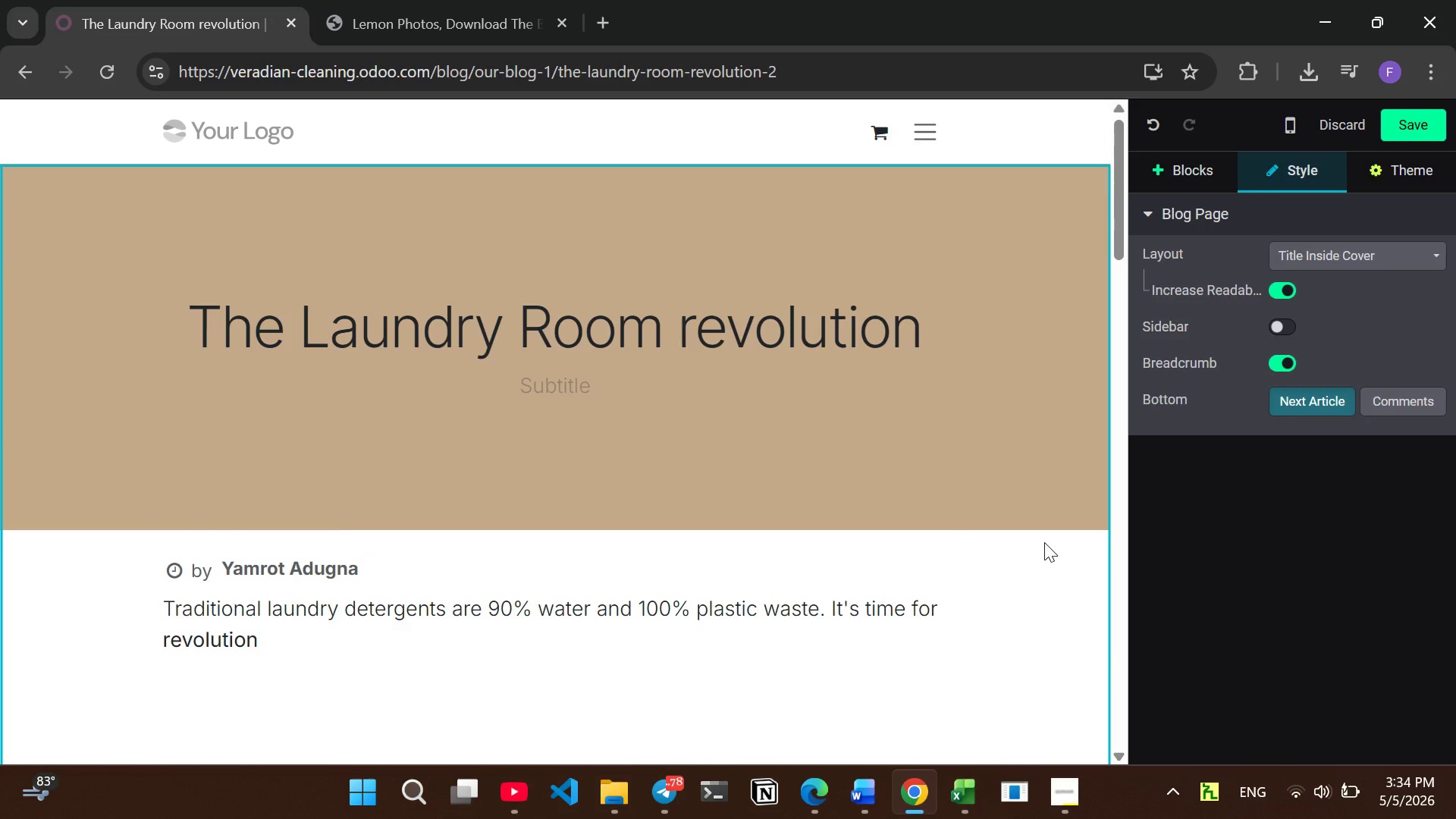 
wait(10.78)
 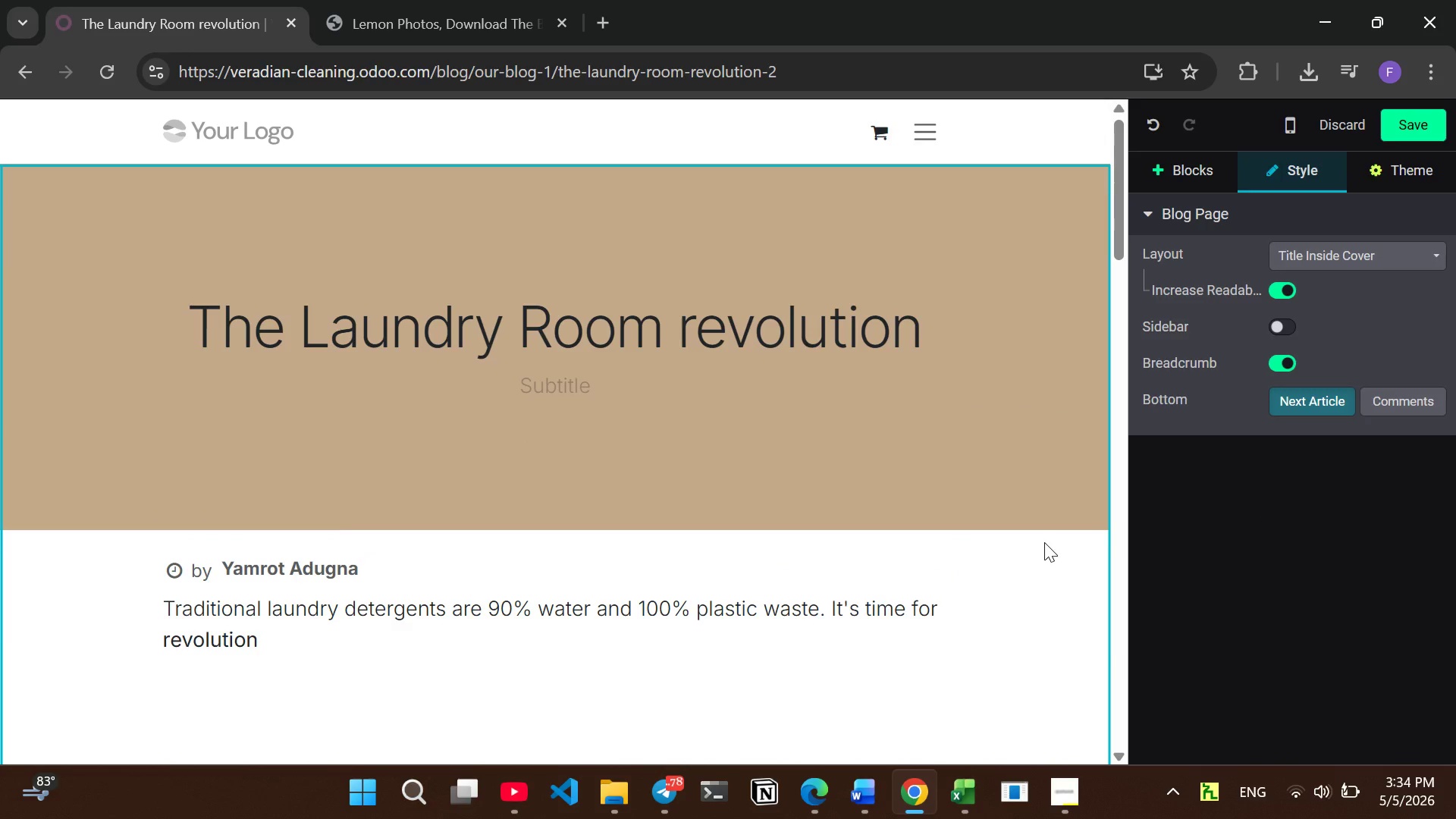 
left_click([1403, 130])
 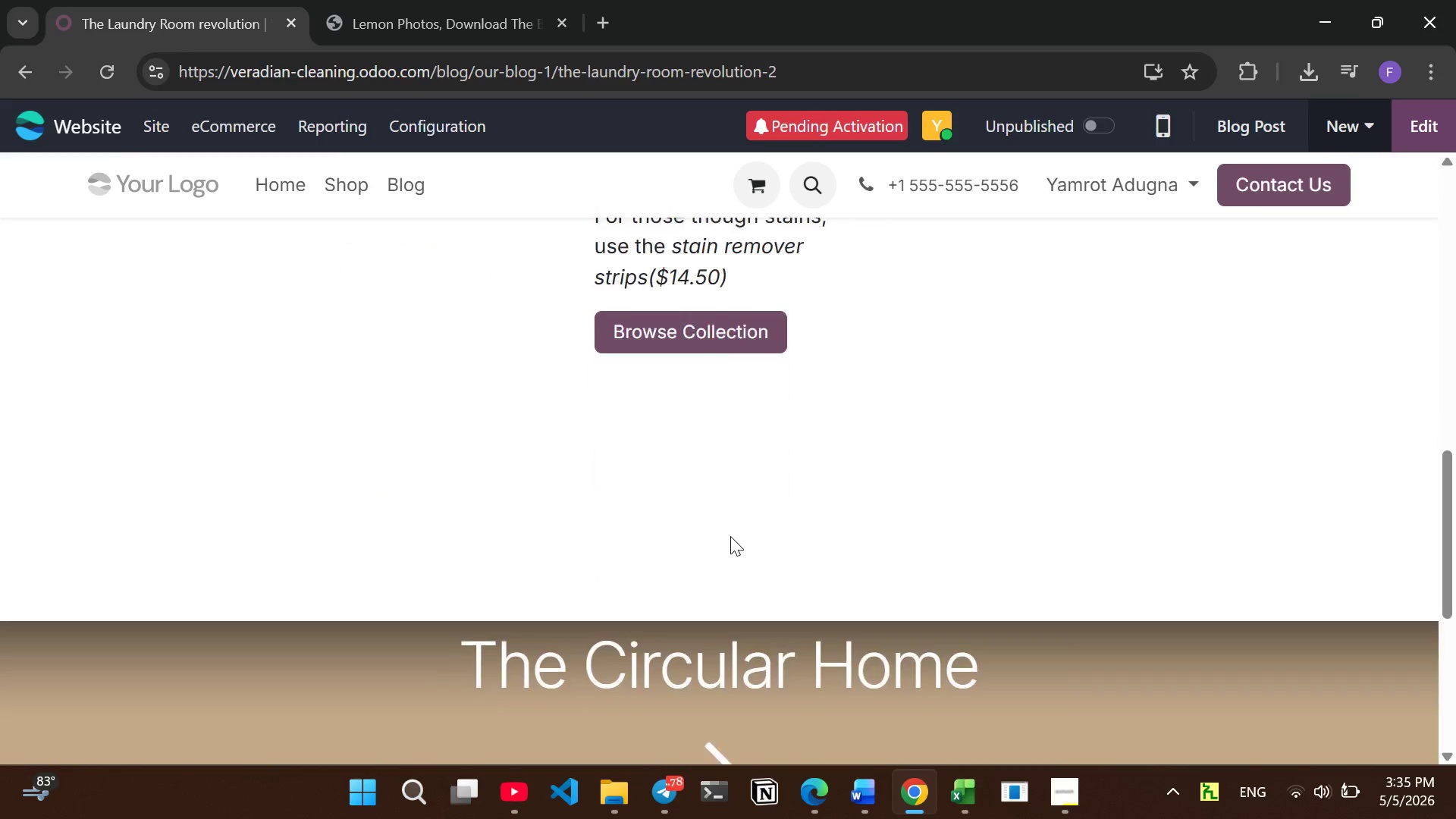 
wait(13.02)
 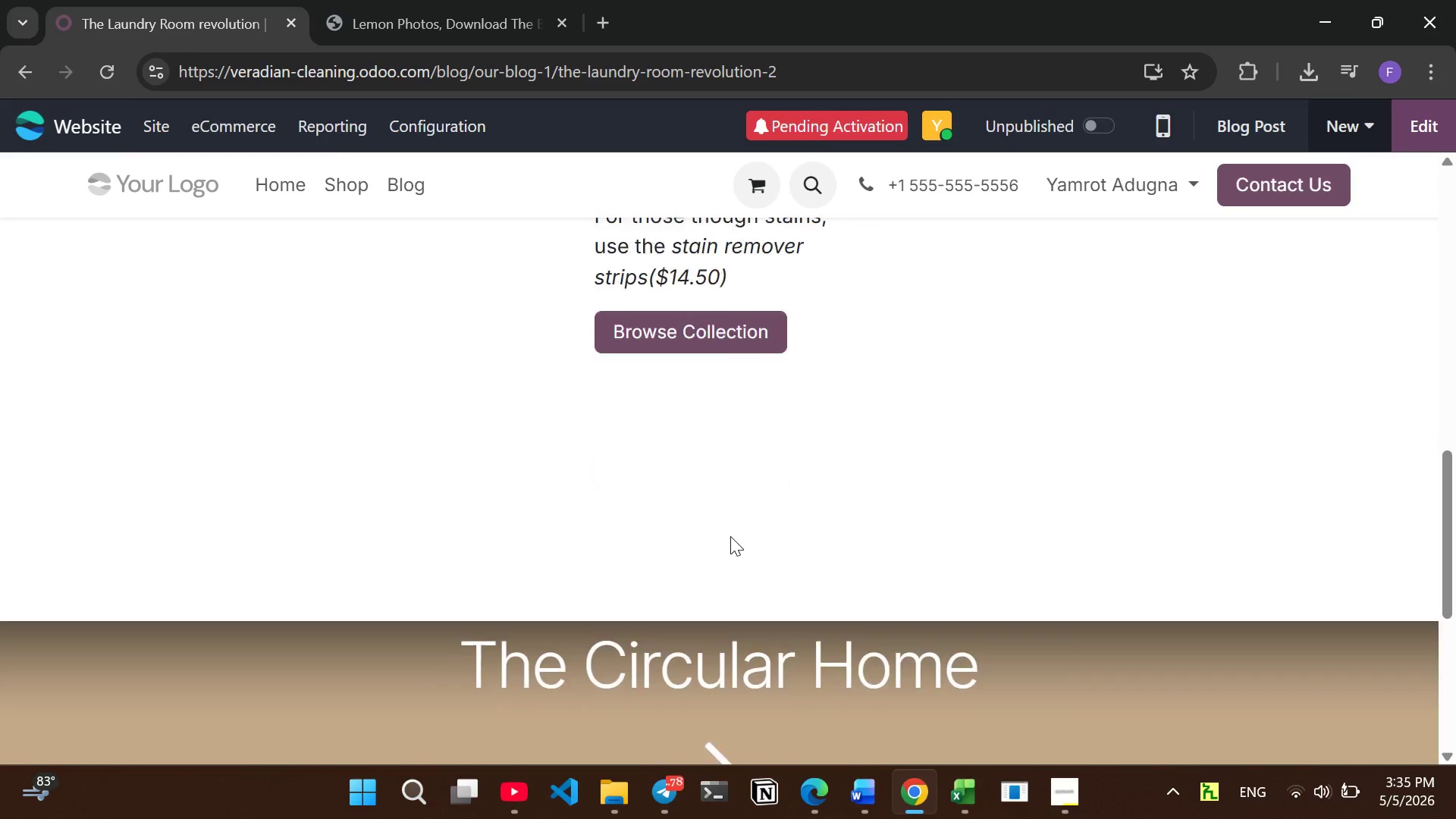 
left_click([146, 130])
 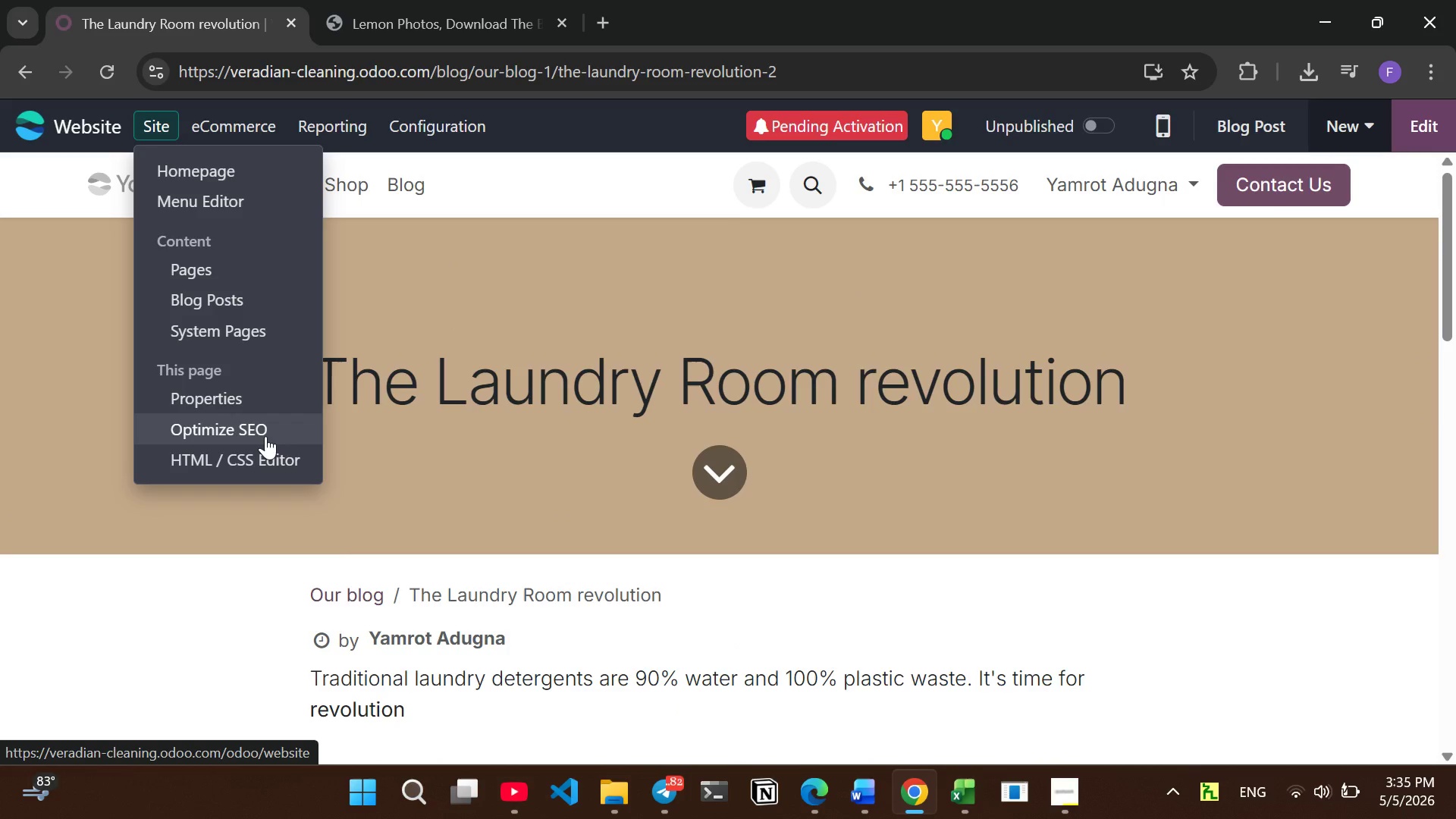 
left_click([265, 436])
 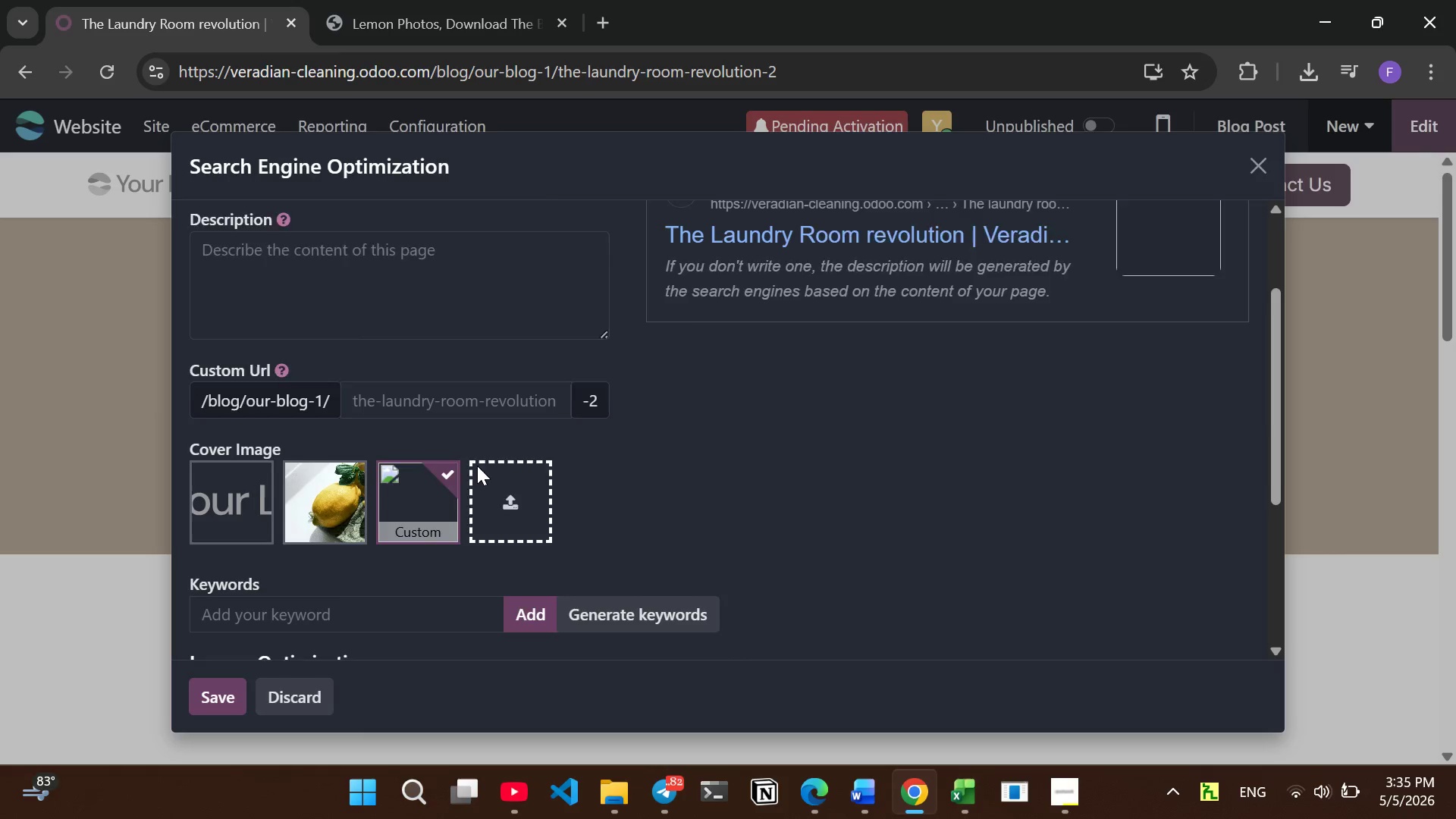 
wait(9.52)
 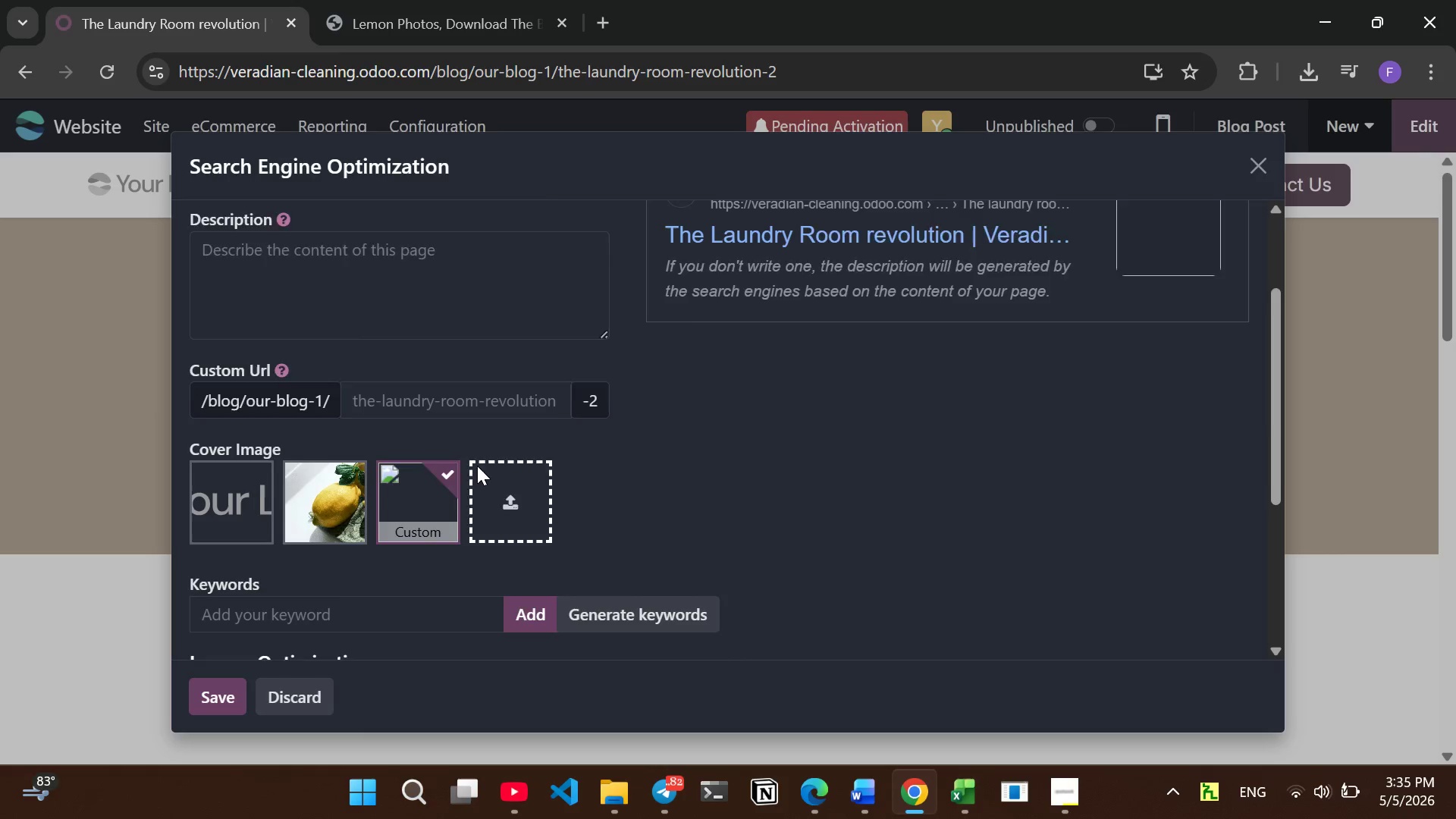 
type(Eco-friendly Laundry guide)
 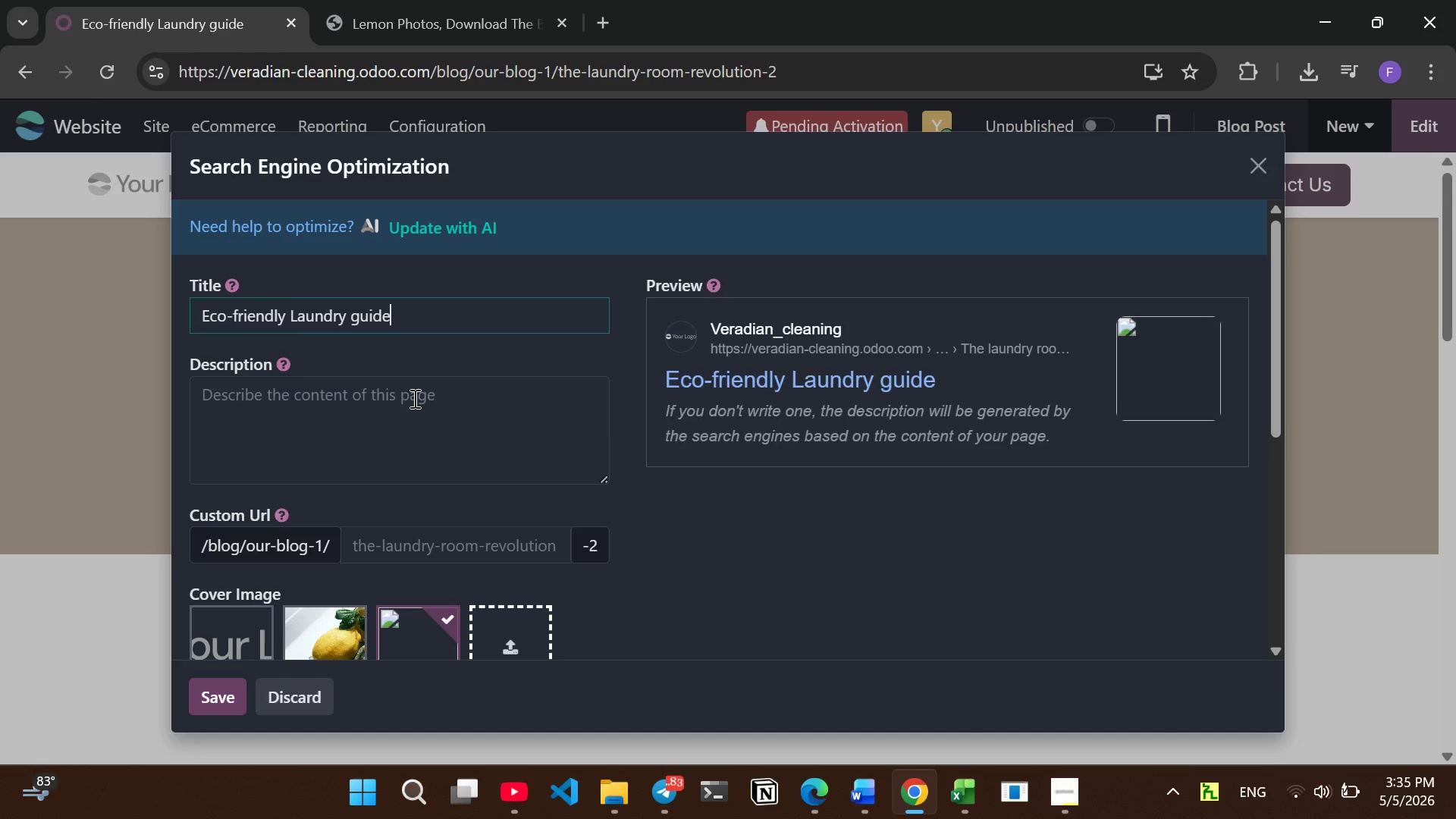 
left_click([413, 398])
 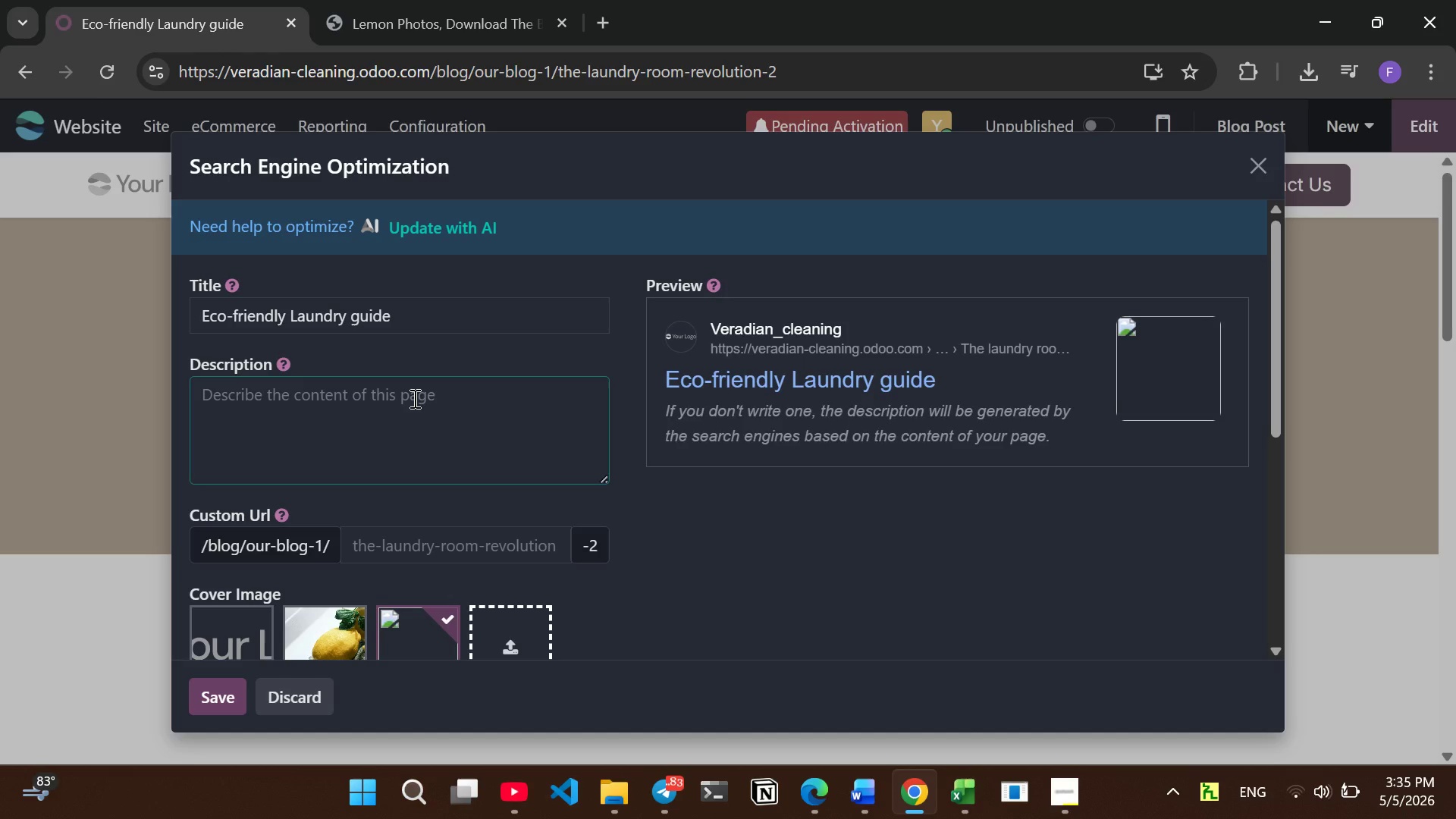 
type(High-performance)
 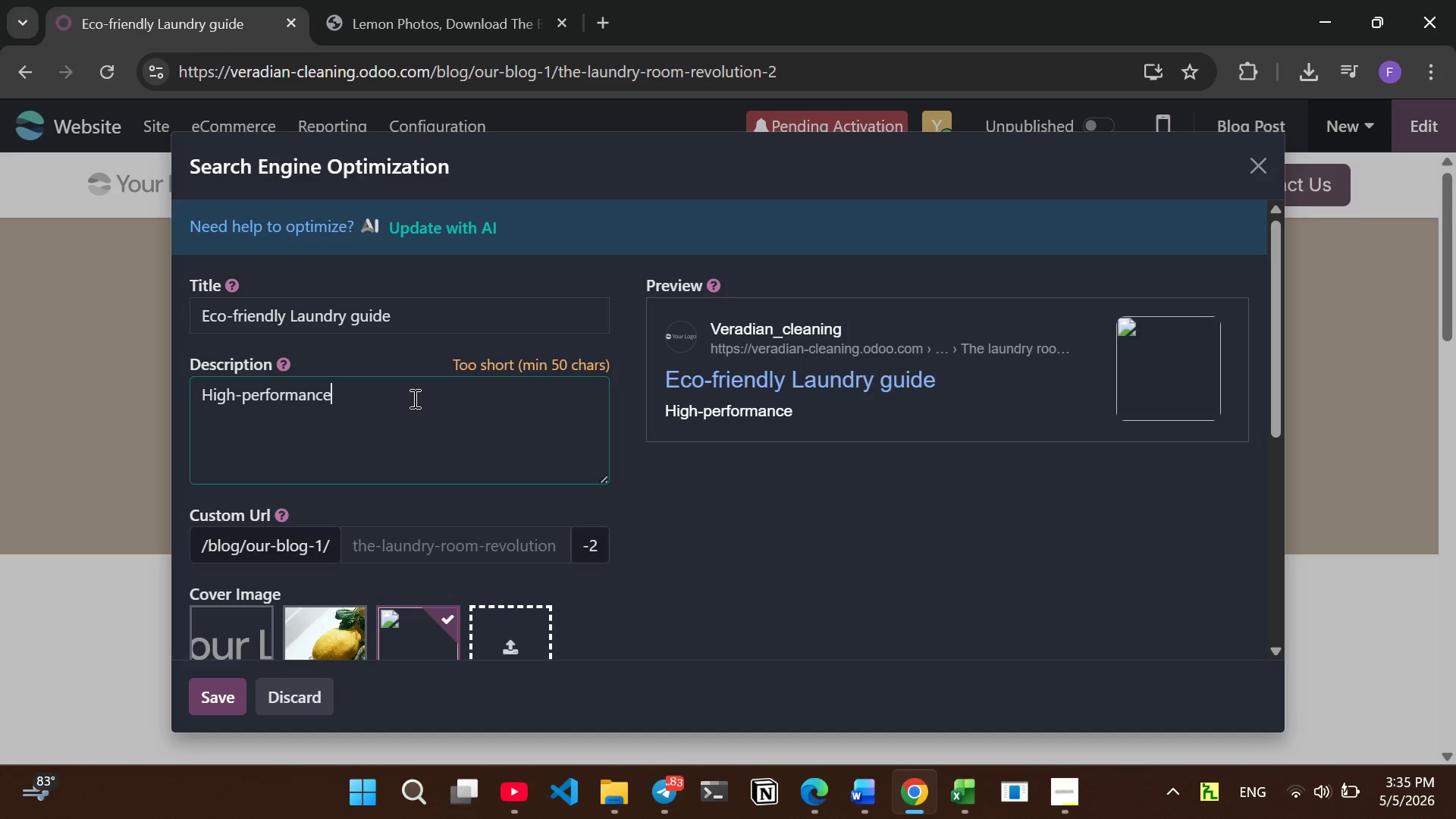 
type(, plac)
key(Backspace)
type(sc)
key(Backspace)
type(tic free laundry)
 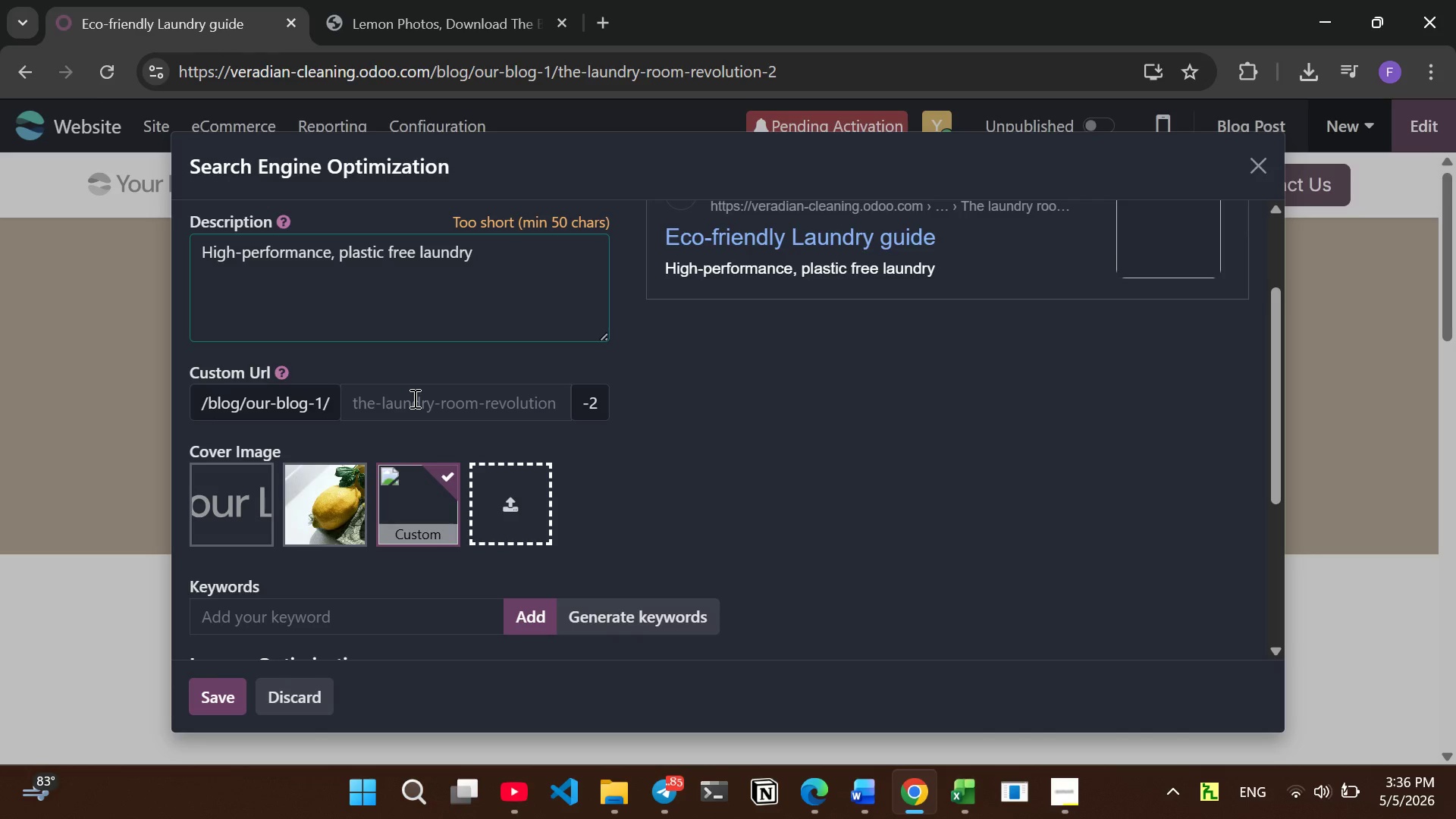 
wait(14.08)
 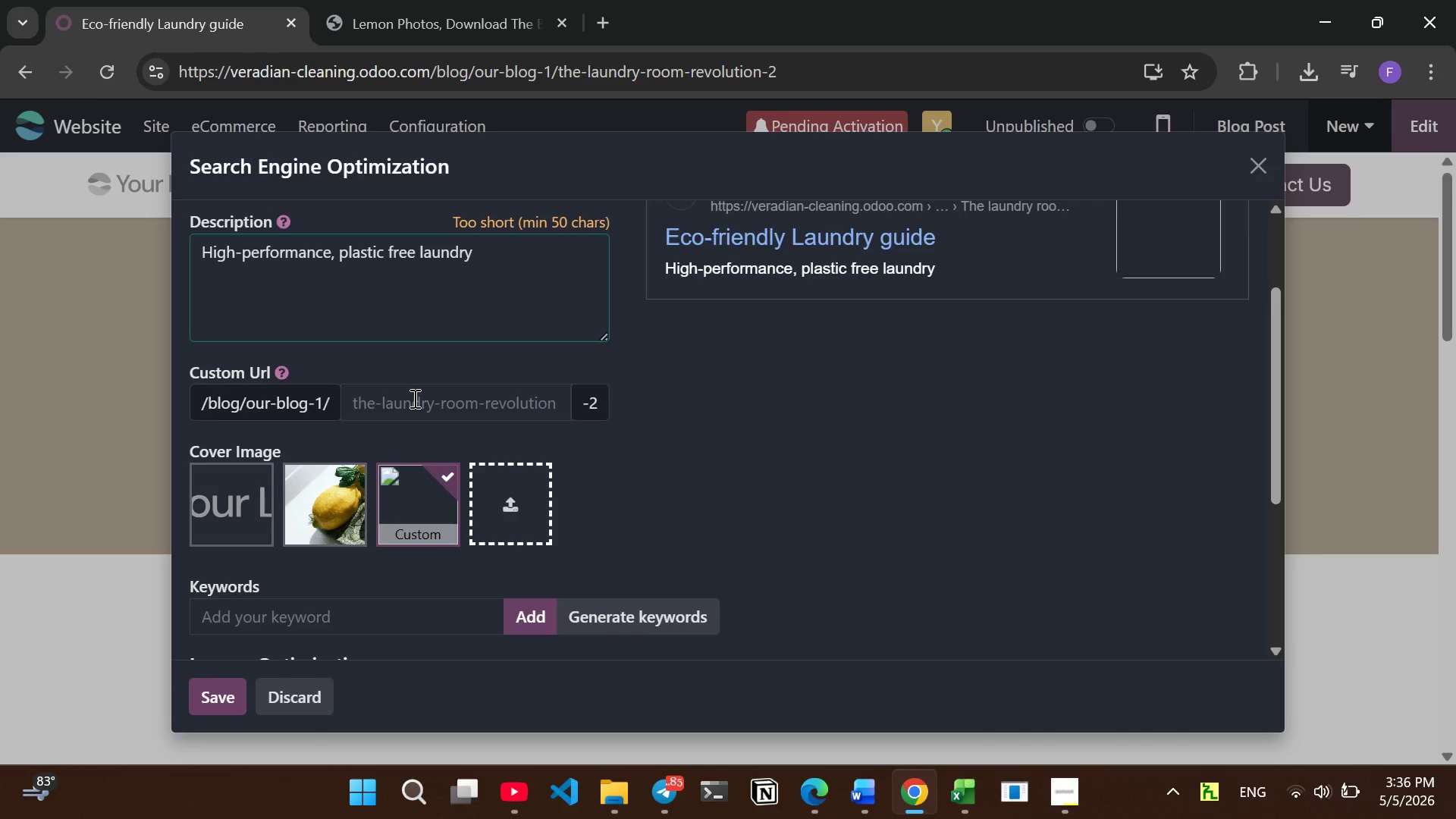 
left_click([381, 436])
 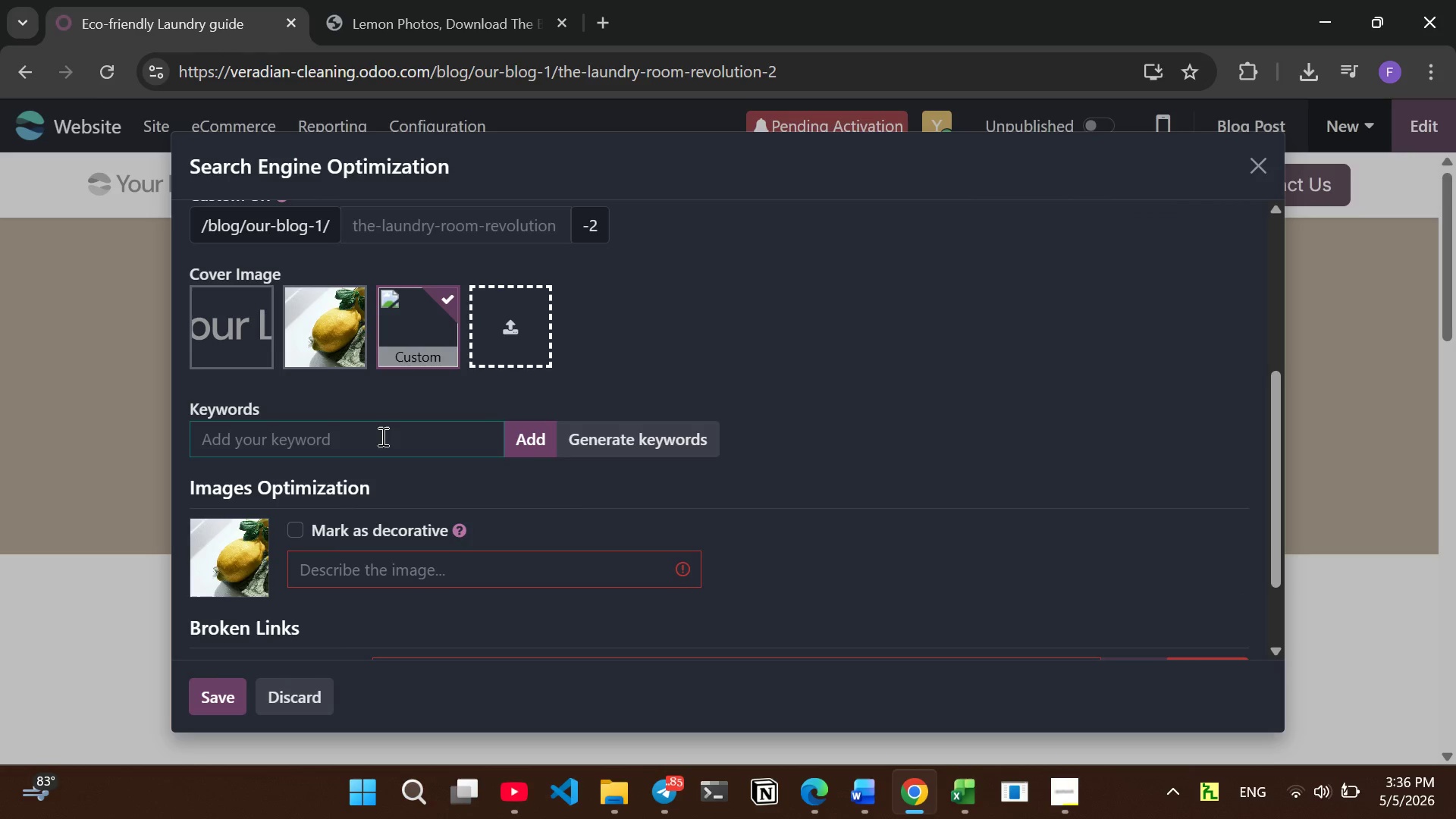 
type(plastic-free)
 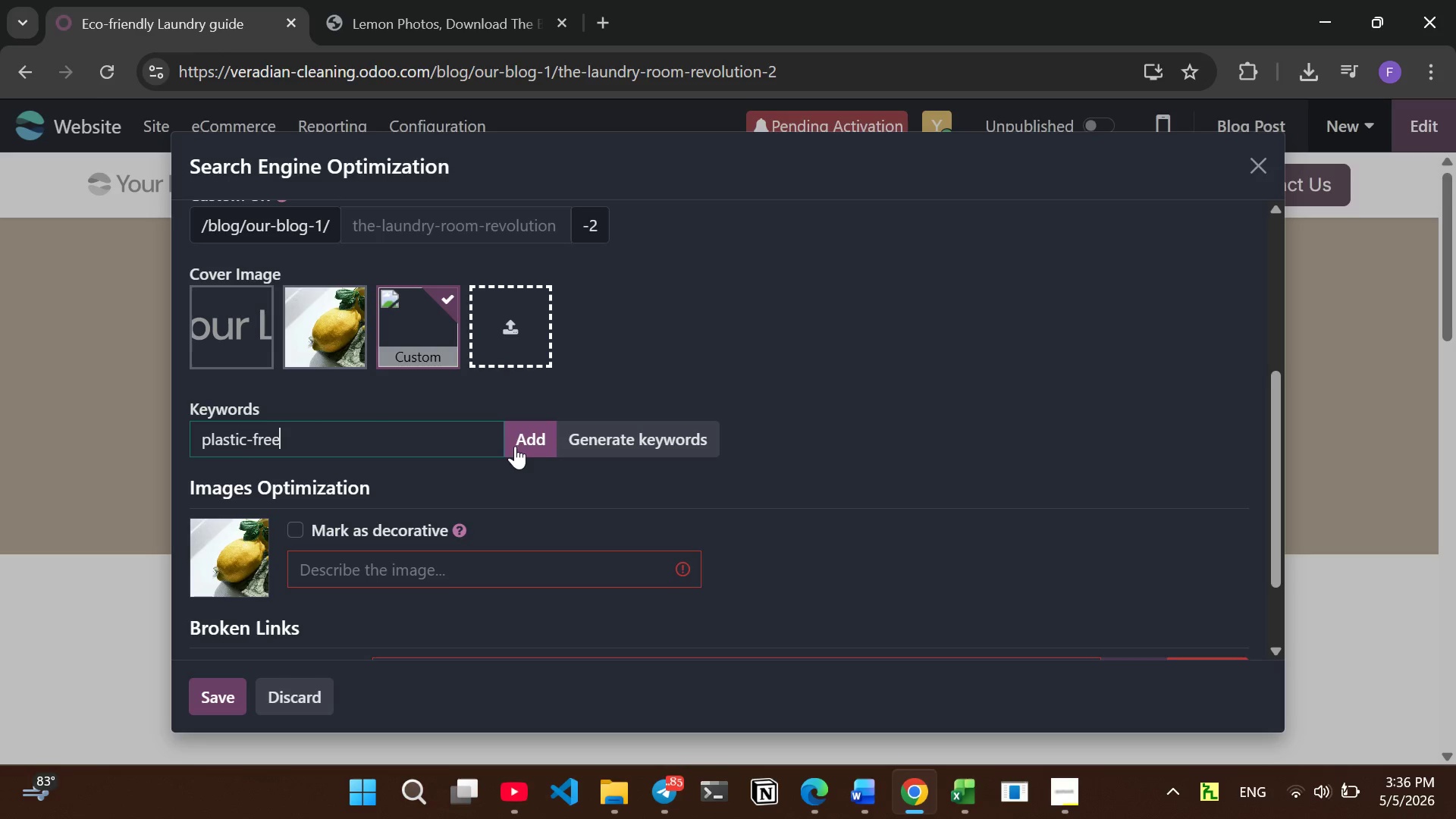 
left_click([516, 446])
 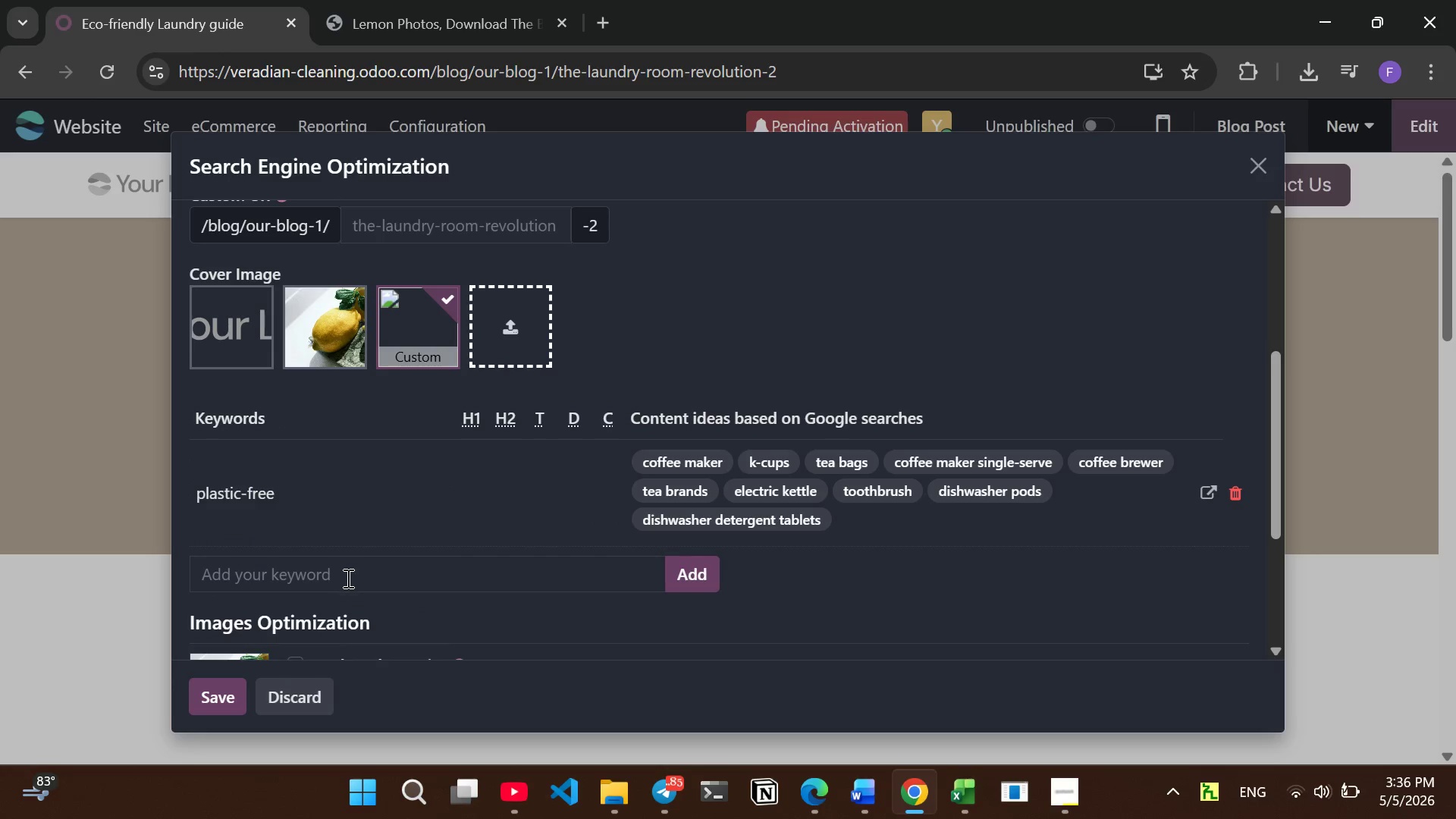 
left_click([342, 578])
 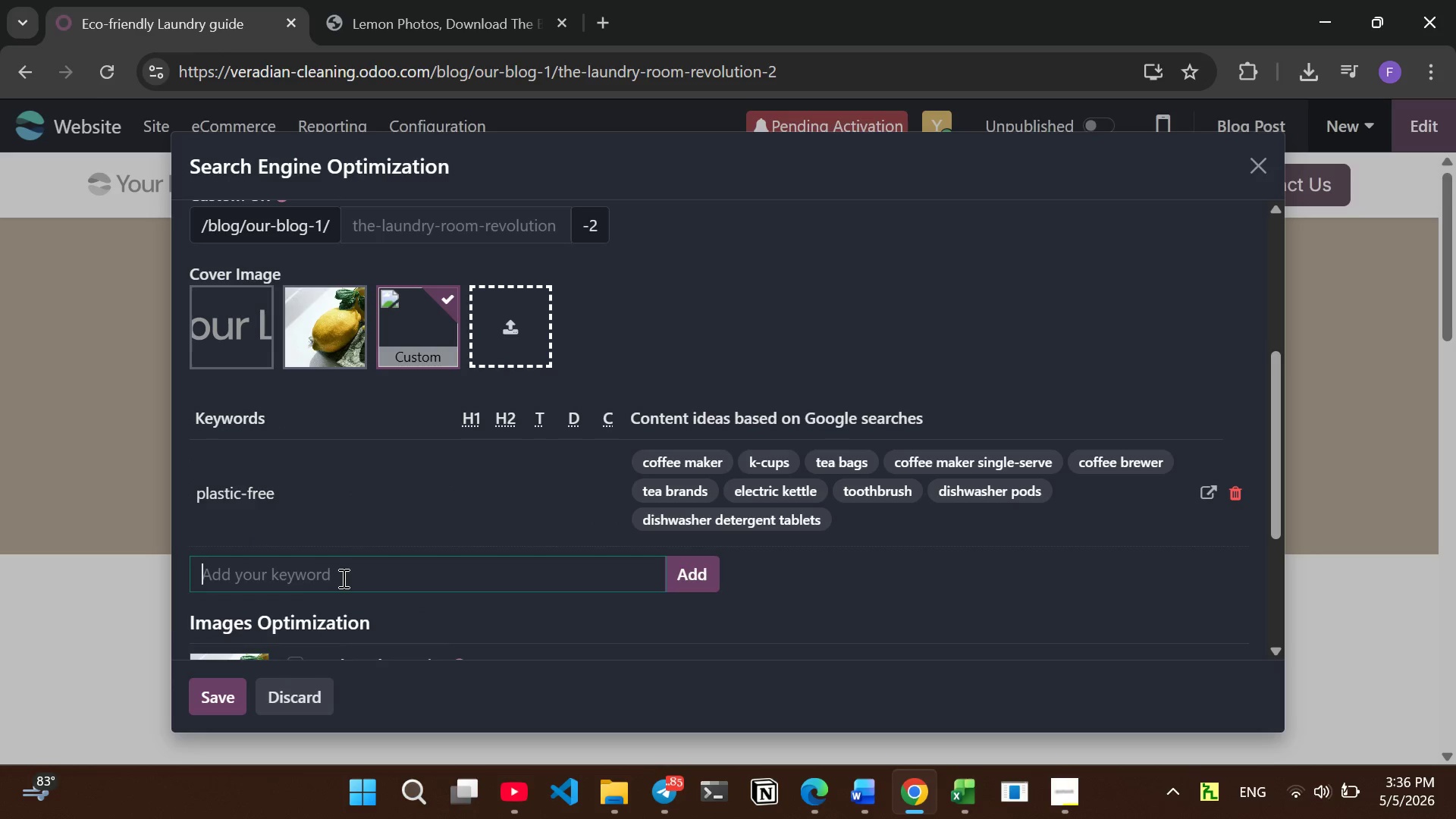 
type(Detergent)
 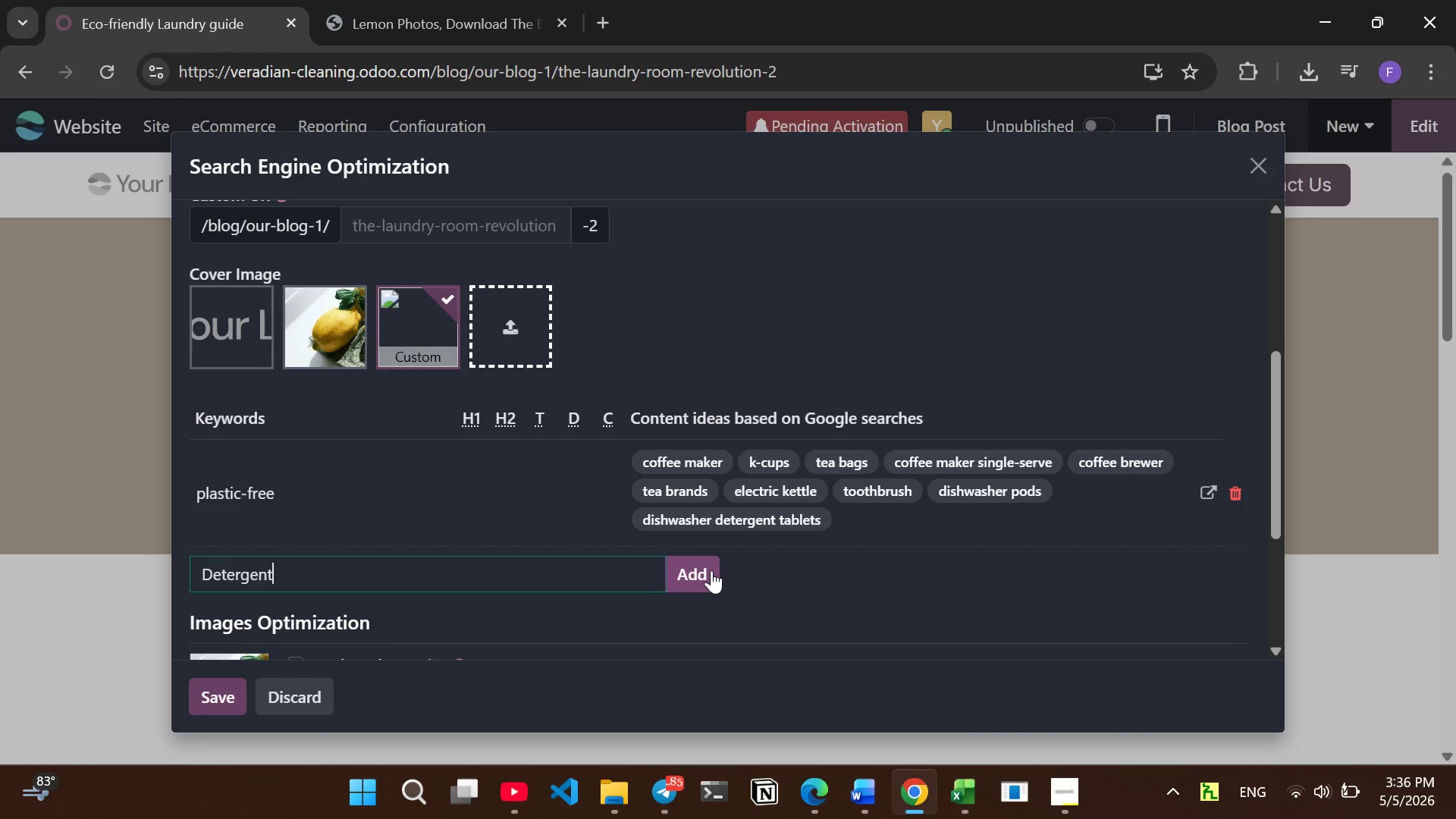 
left_click([711, 571])
 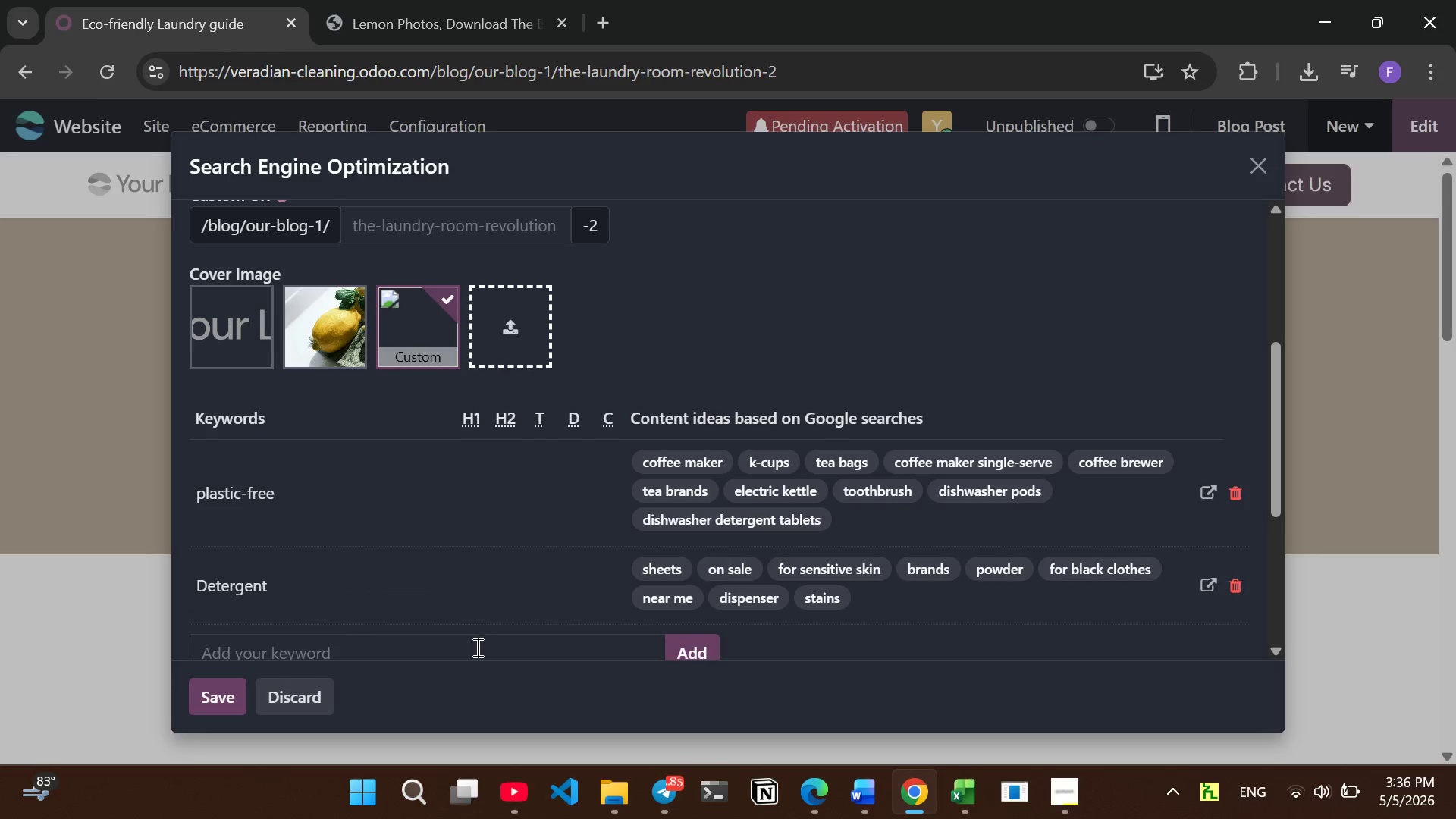 
left_click([476, 648])
 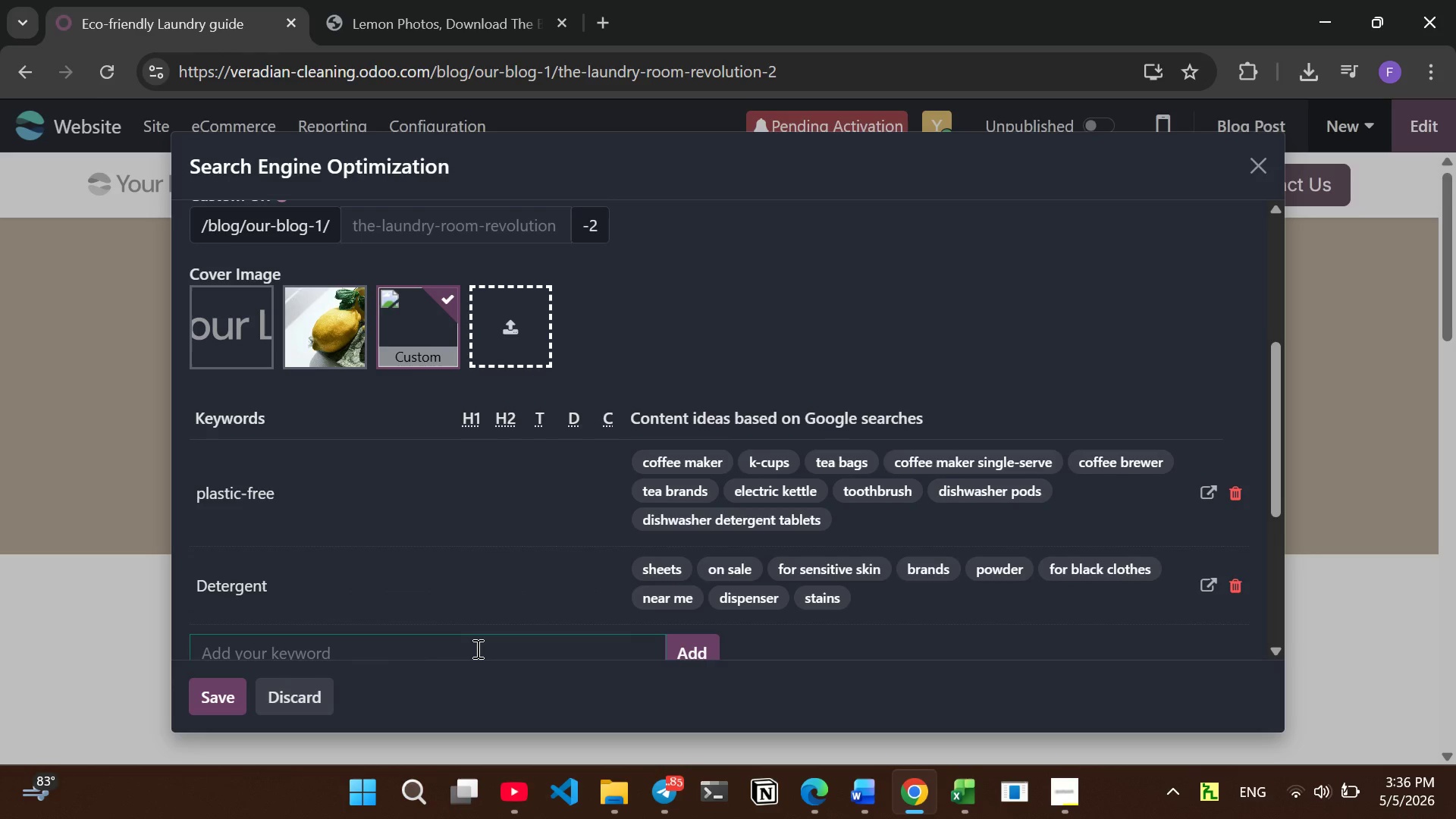 
type(eco-friendly)
 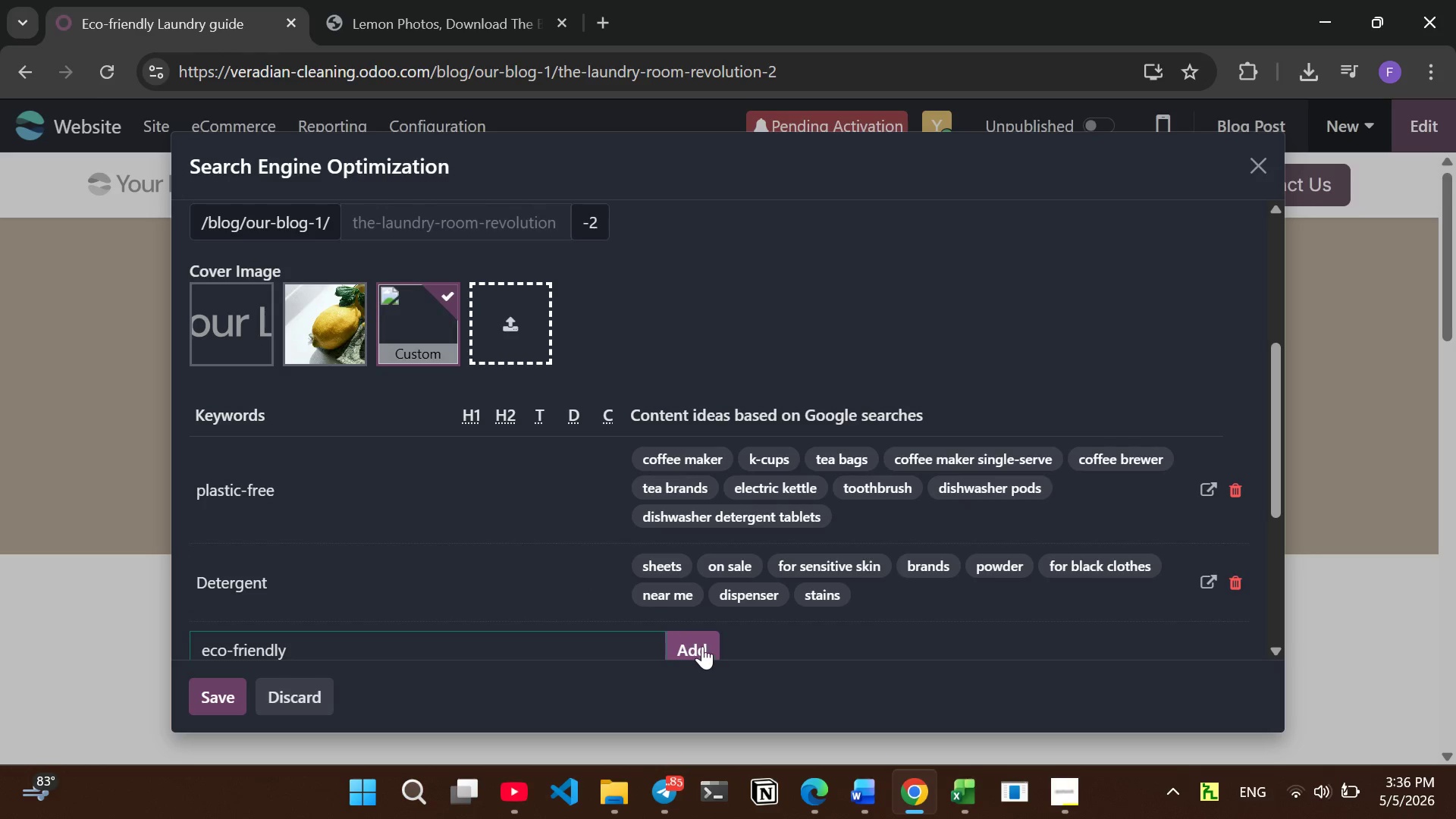 
left_click([699, 642])
 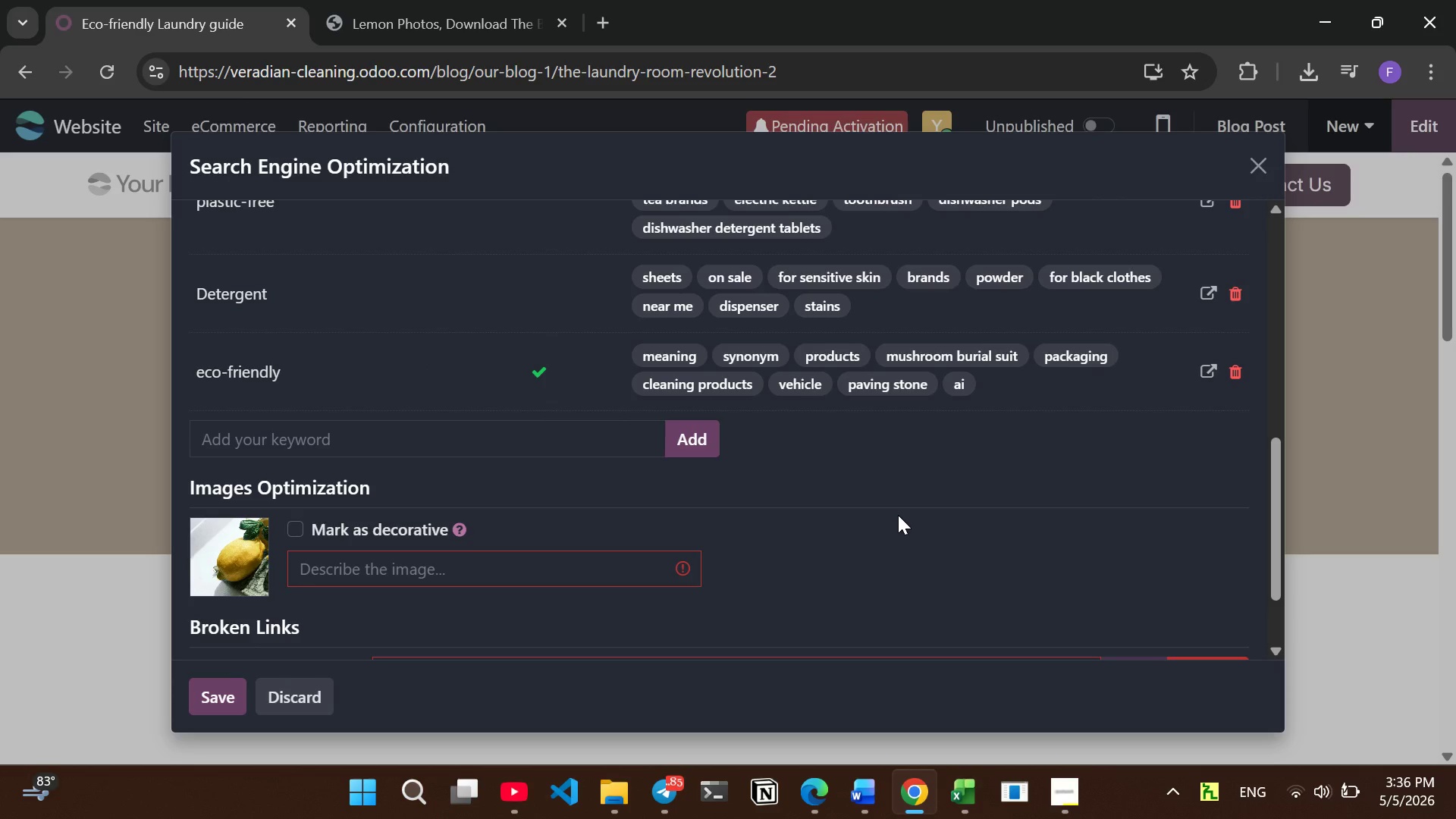 
wait(9.62)
 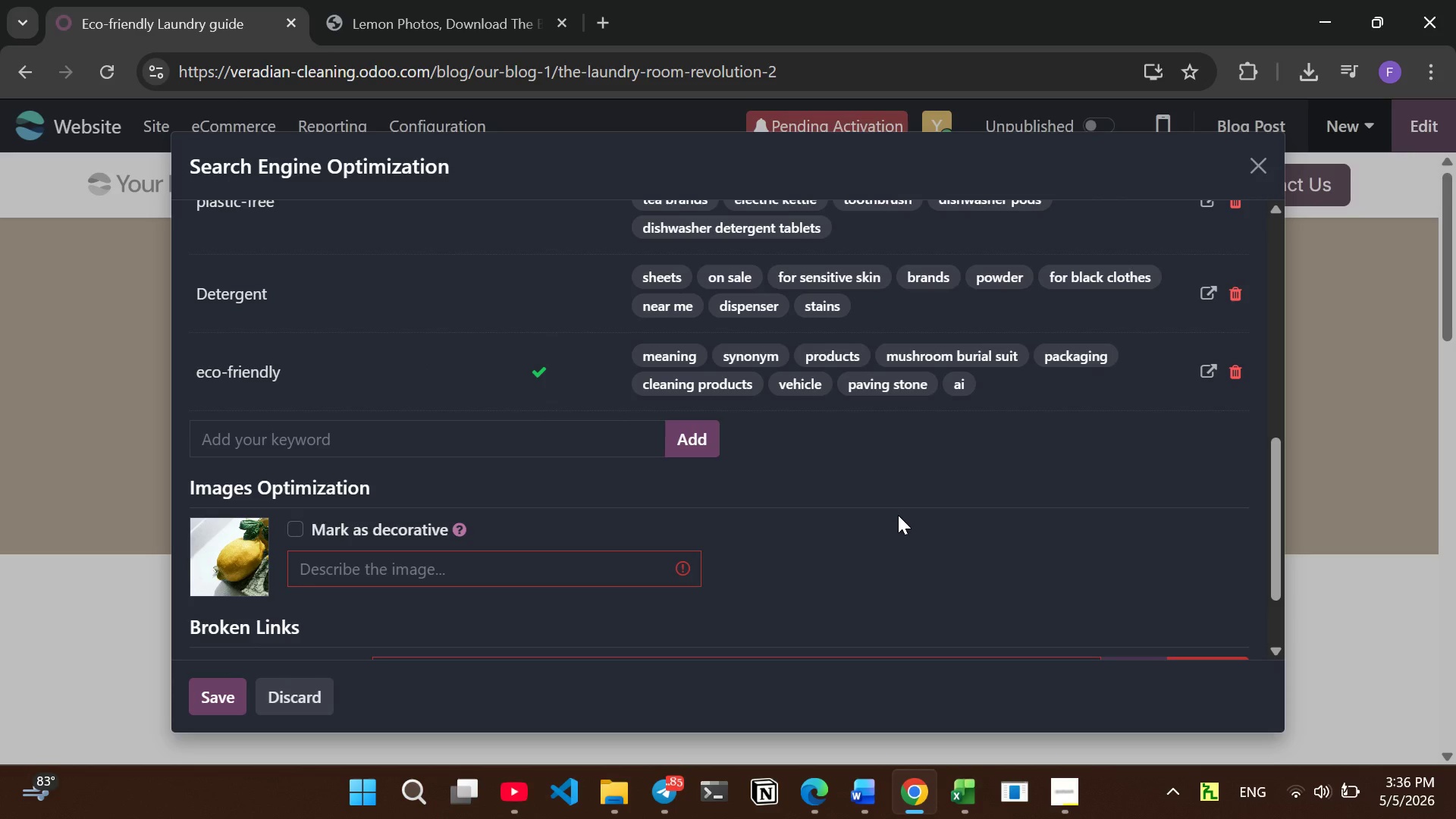 
left_click([607, 461])
 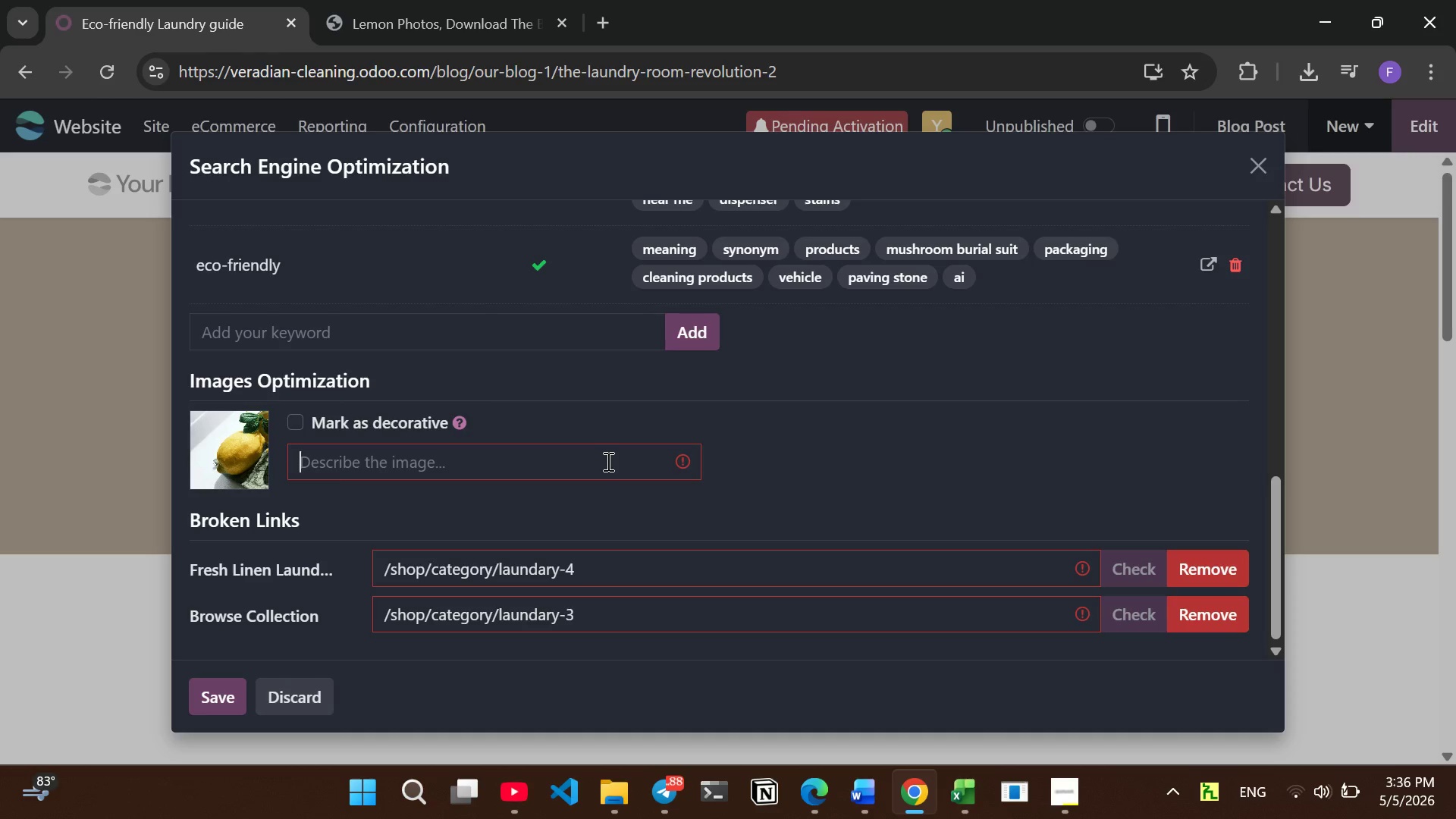 
type(cleaninig)
 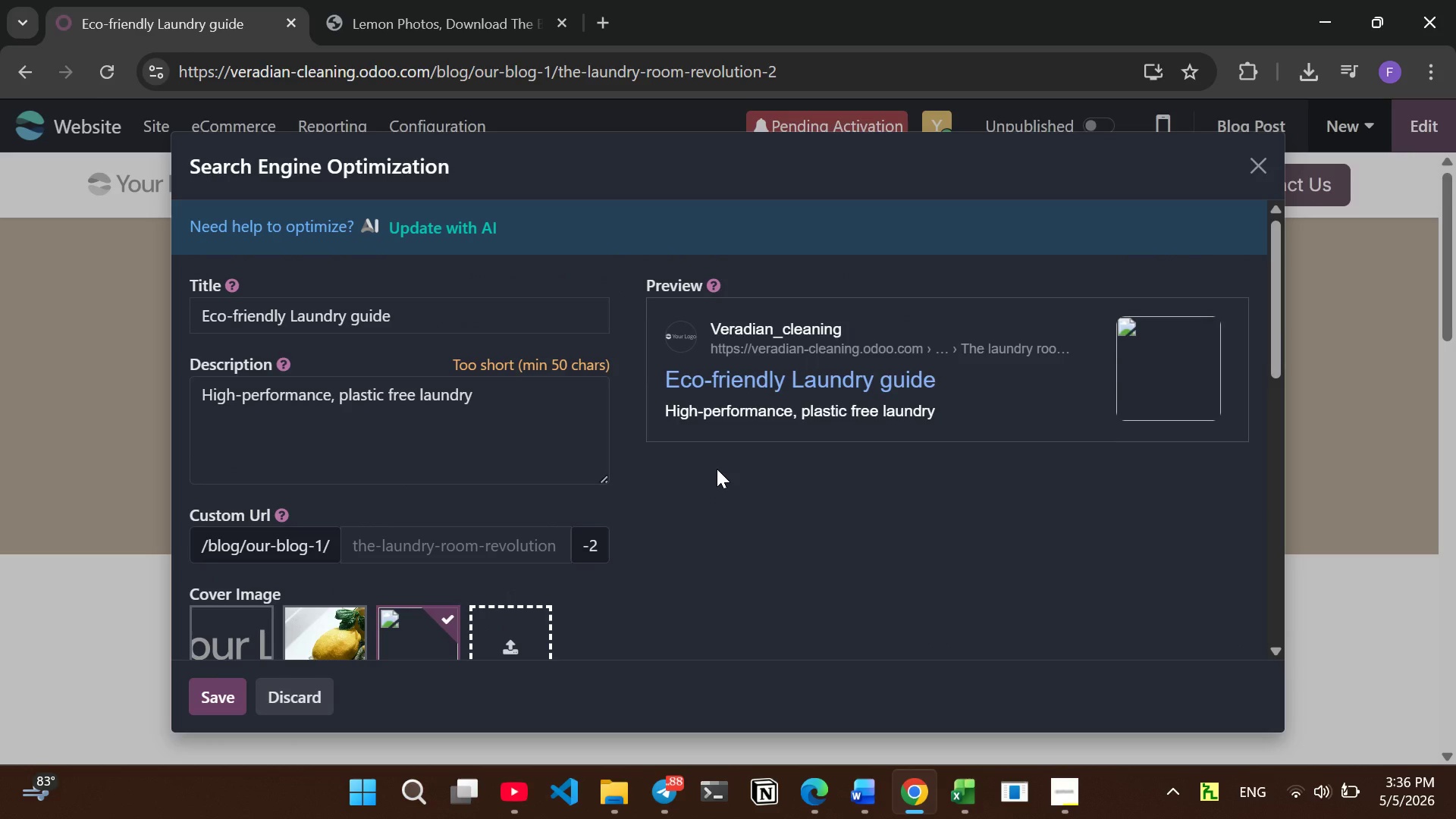 
left_click([516, 402])
 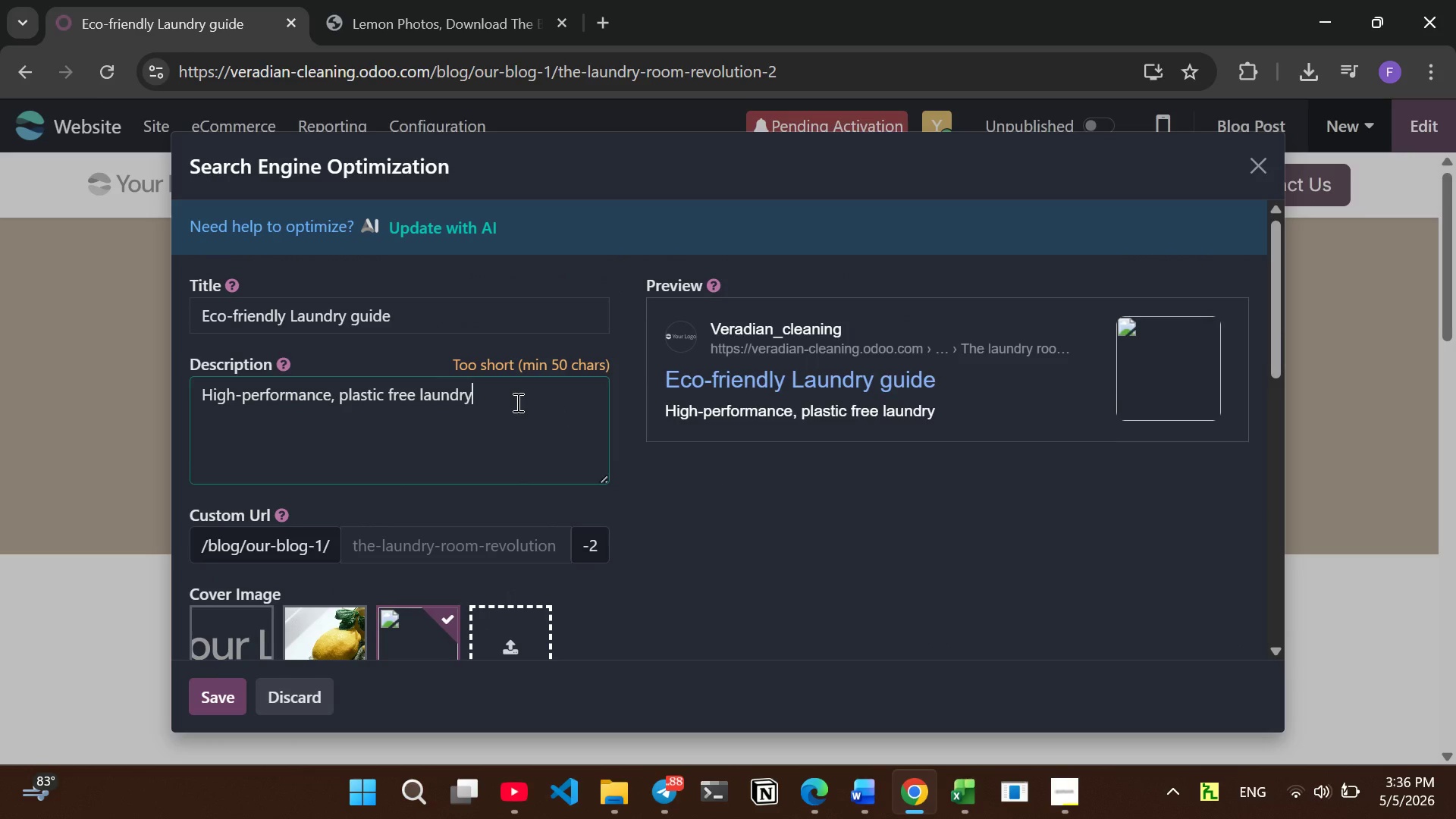 
key(Comma)
 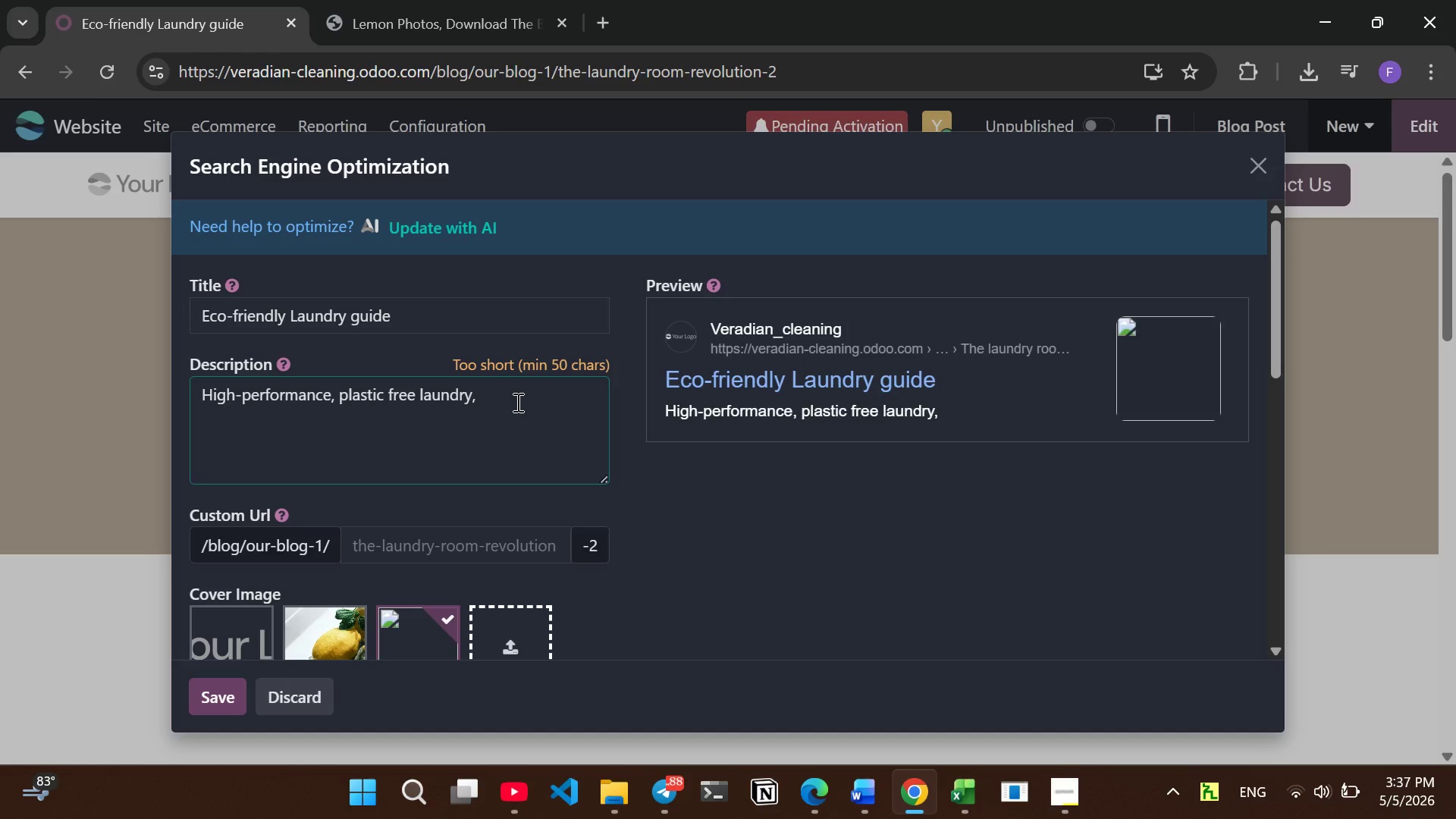 
wait(11.17)
 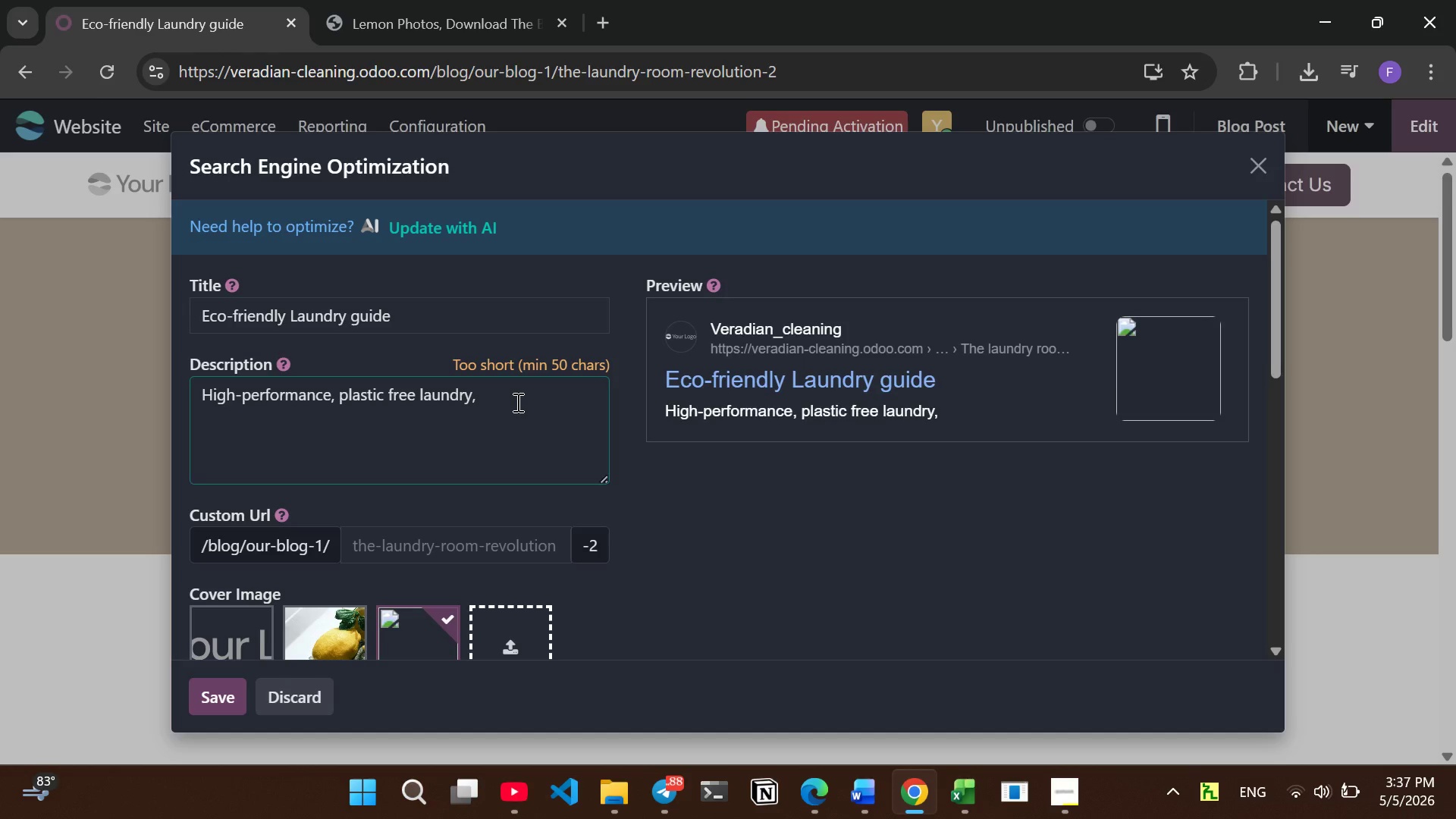 
key(Backspace)
type( solution. shi)
key(Backspace)
type(opr)
key(Backspace)
type( our)
 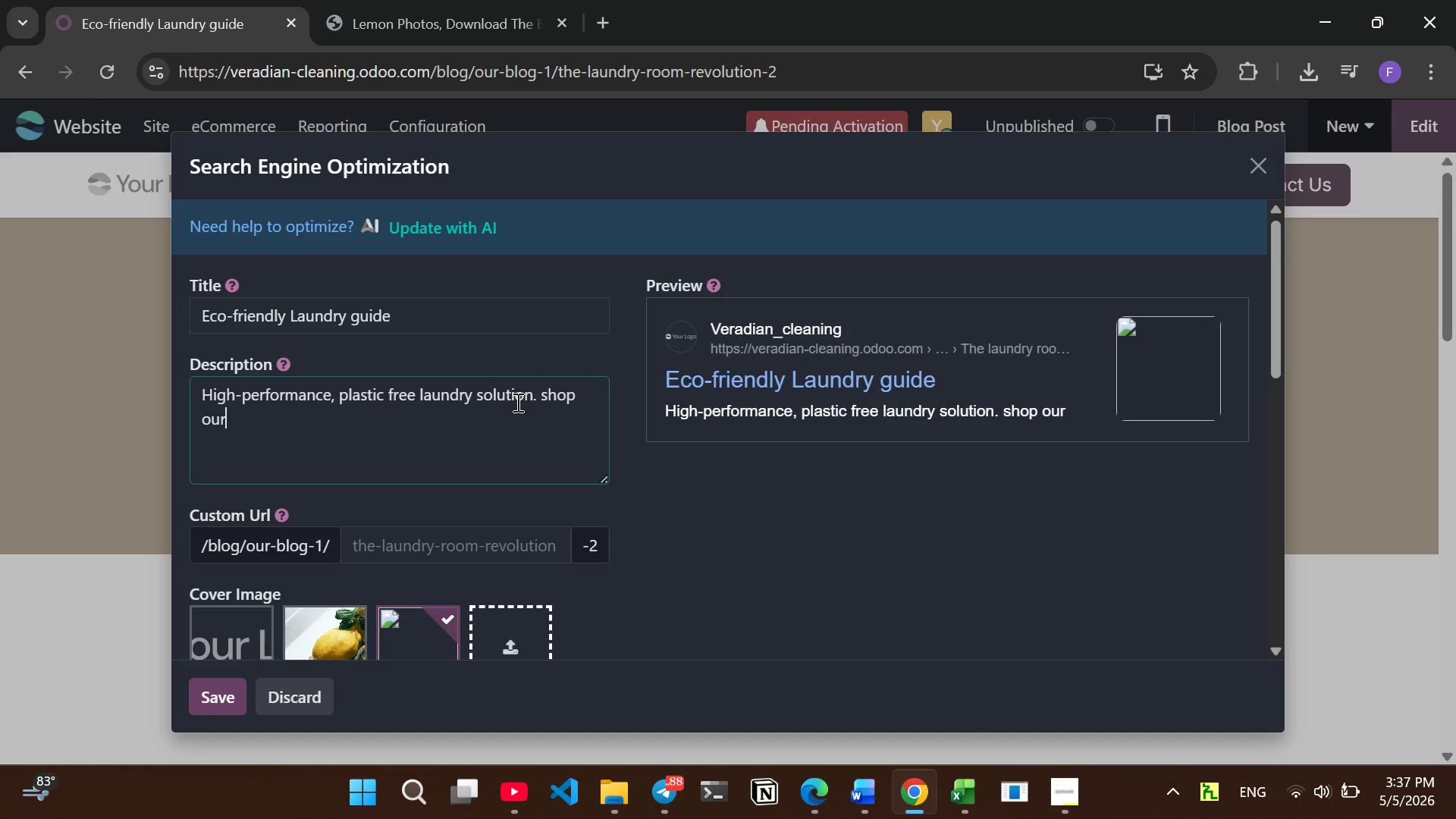 
type( USDA biobased laundry sheets.)
 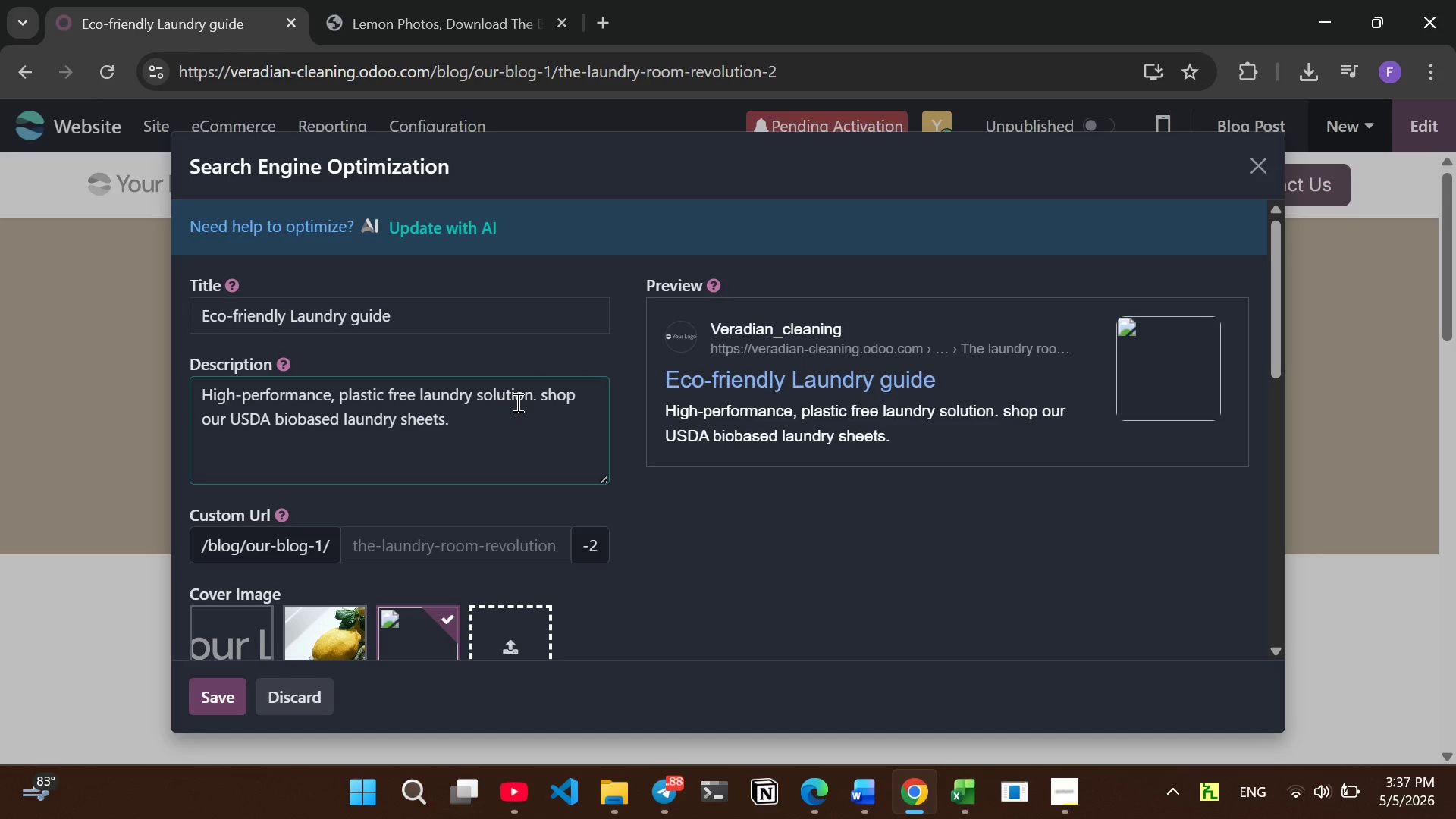 
key(Meta+PrintScreen)
 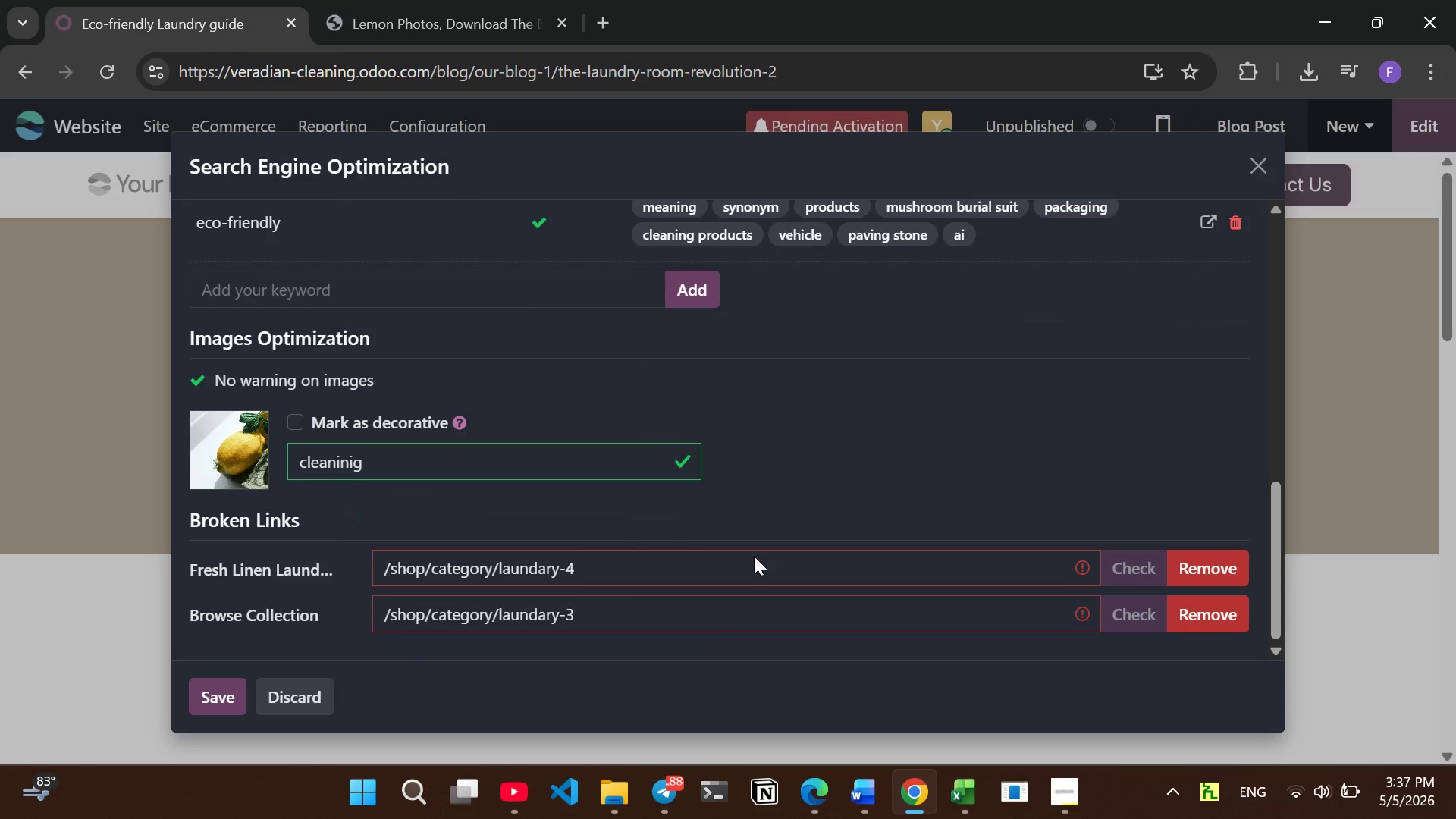 
key(Meta+PrintScreen)
 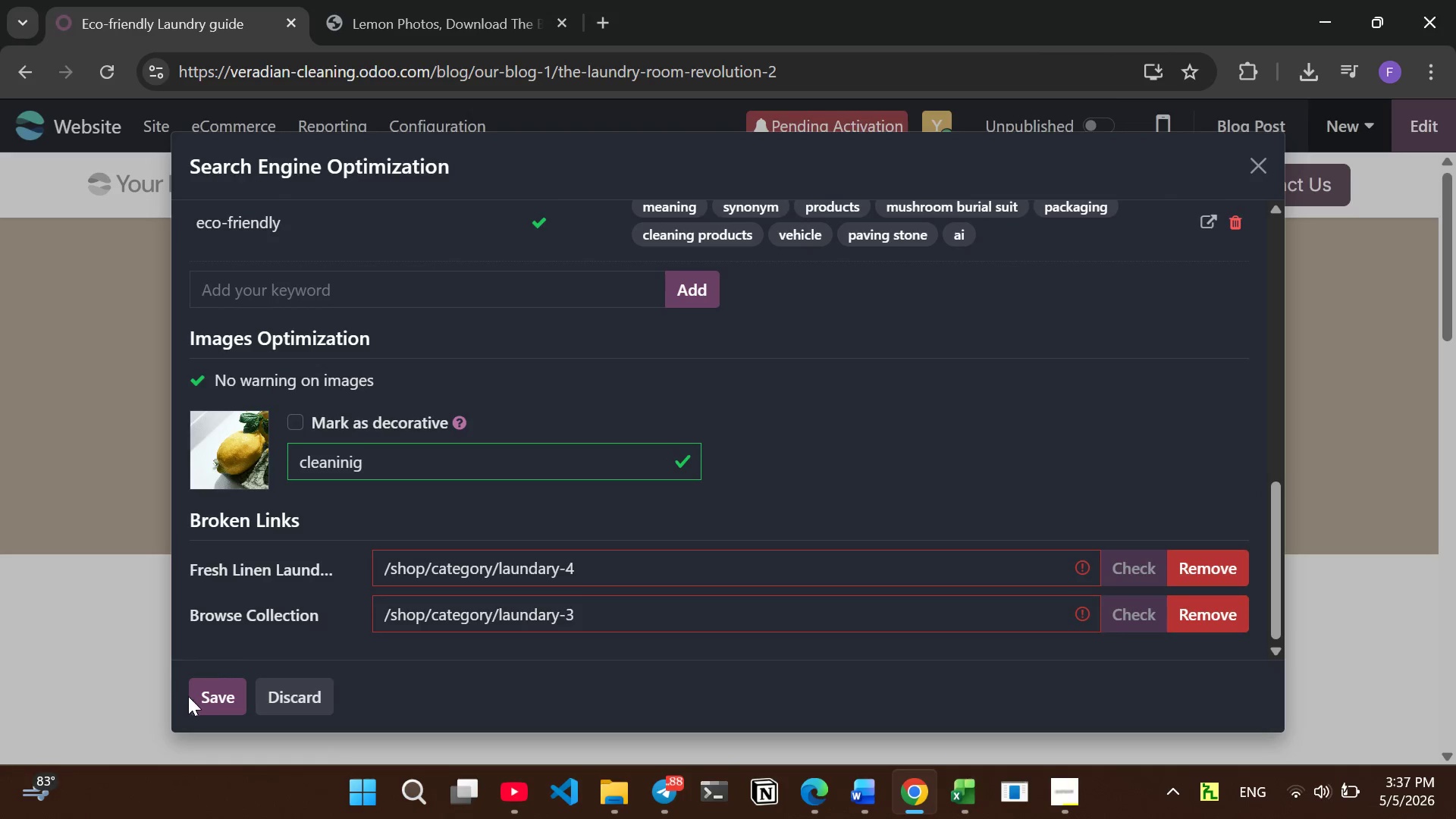 
left_click([202, 701])
 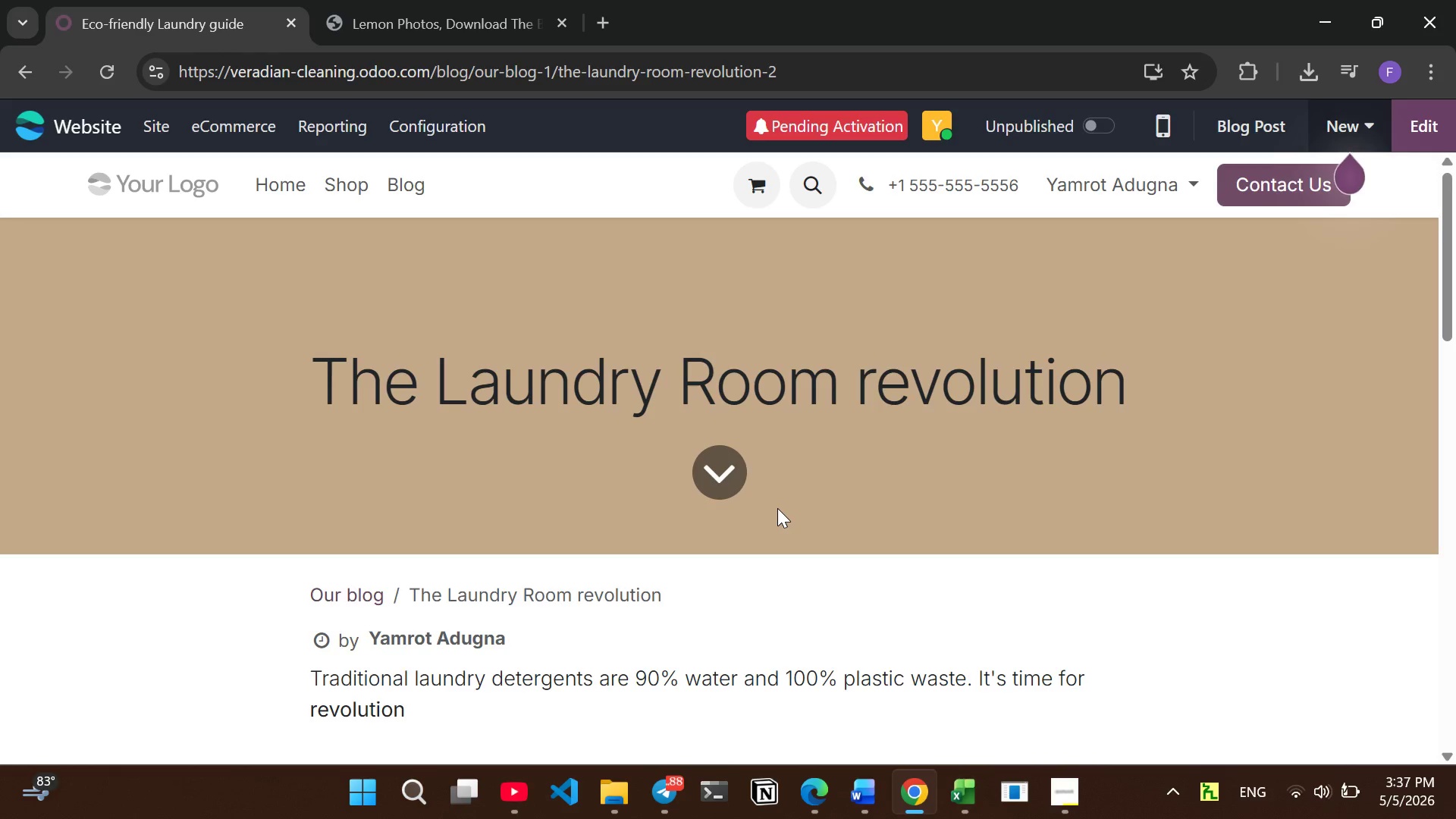 
wait(11.17)
 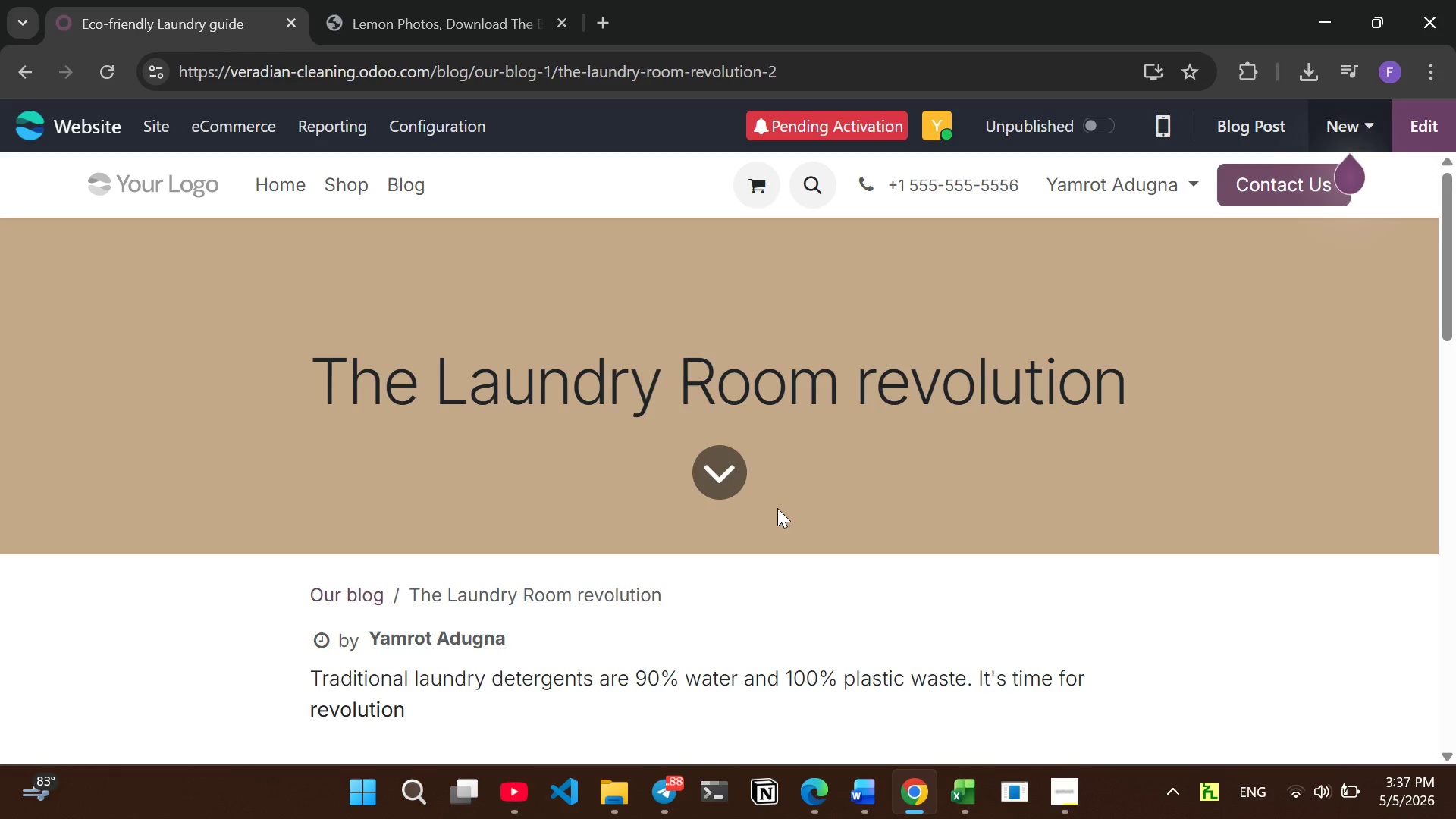 
left_click([1094, 118])
 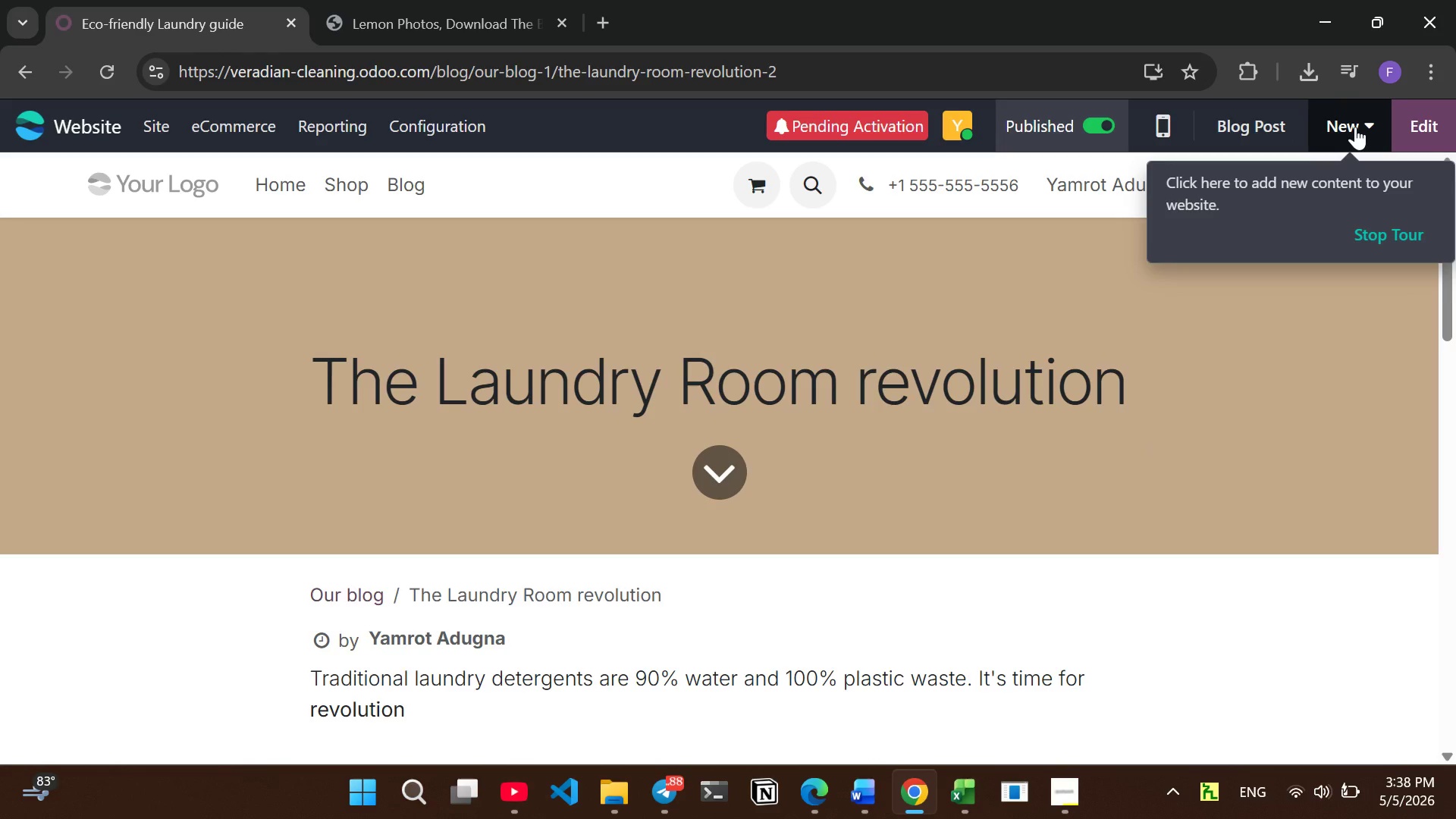 
wait(11.94)
 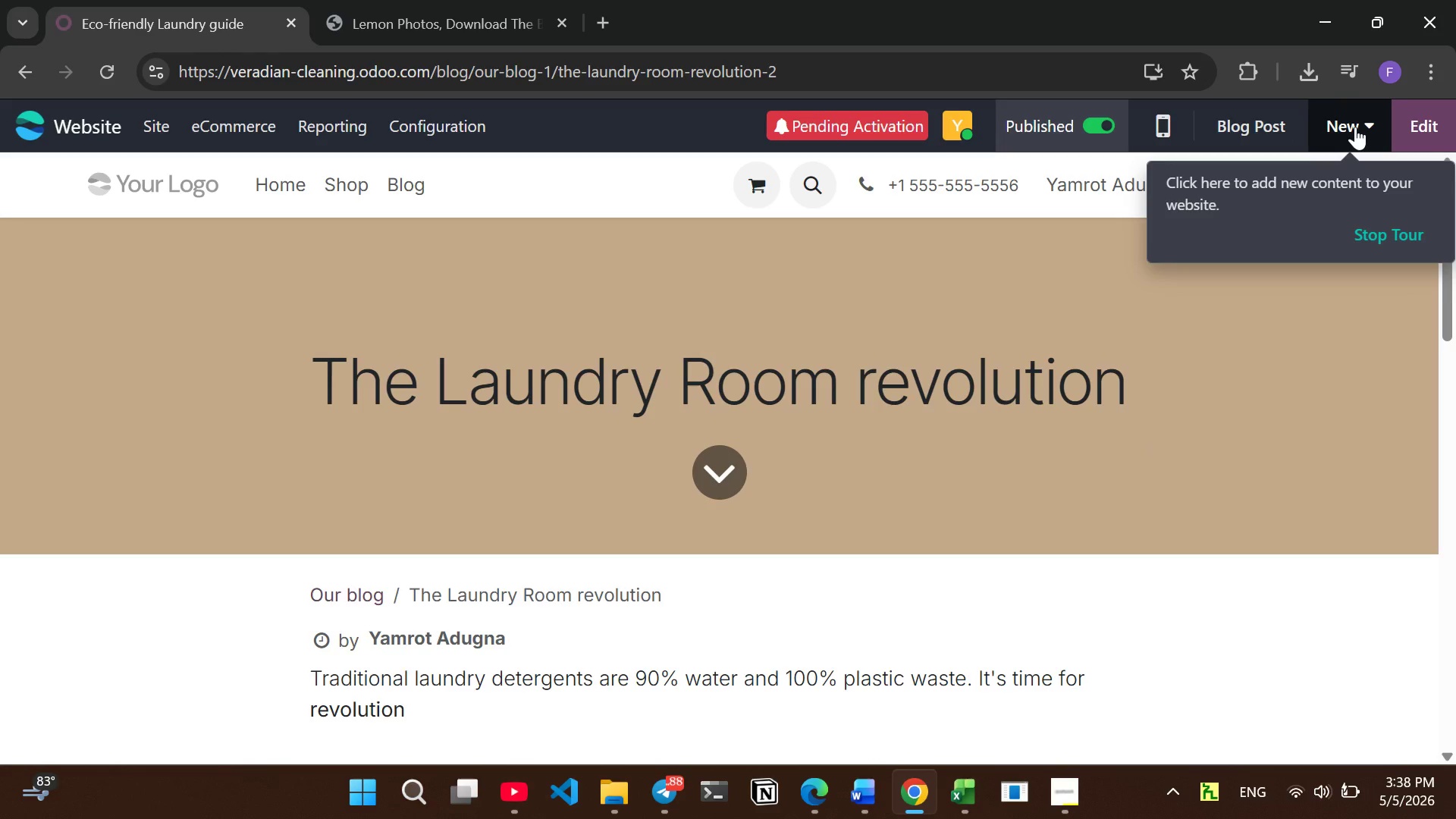 
left_click([1362, 109])
 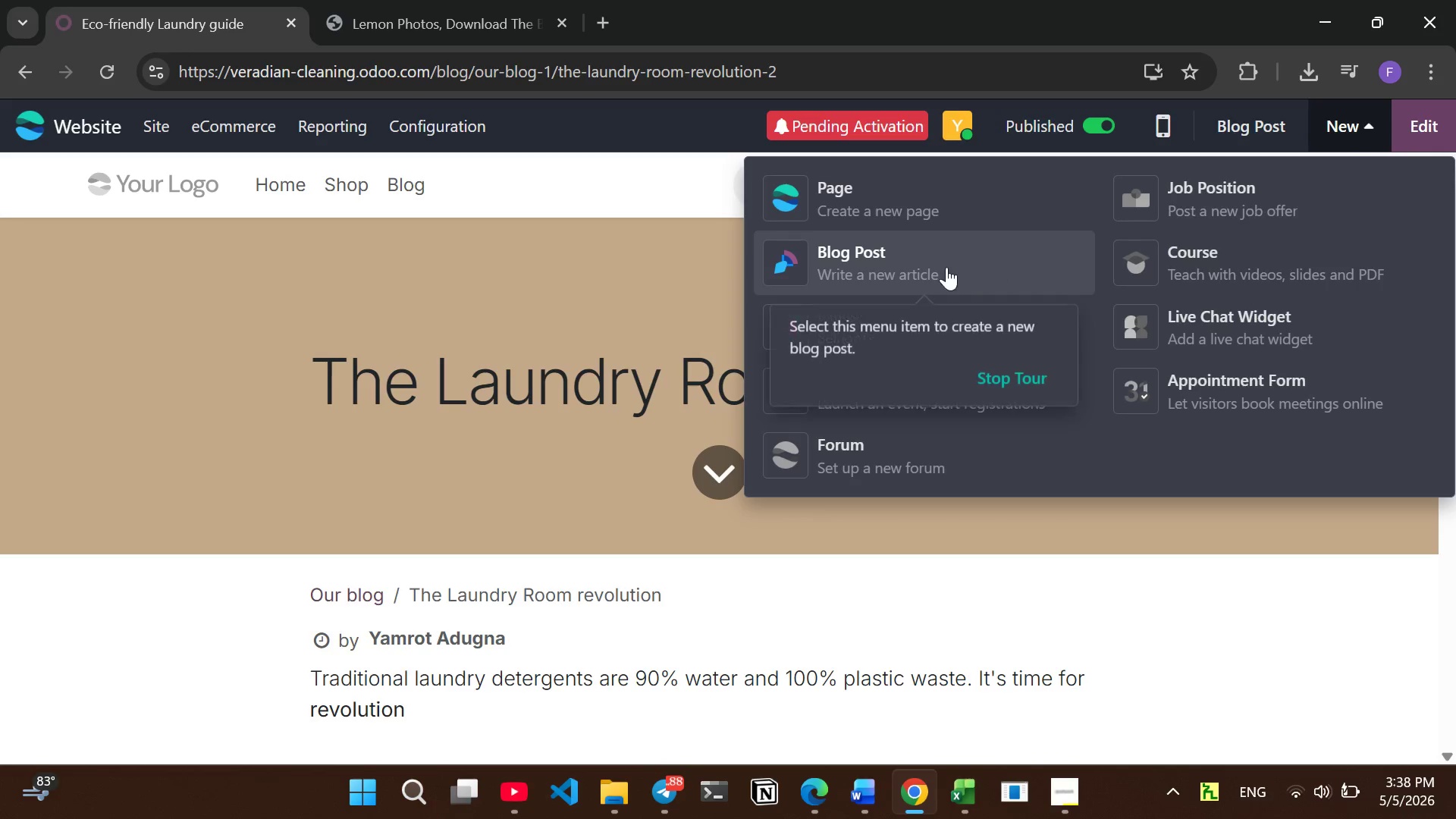 
left_click([940, 267])
 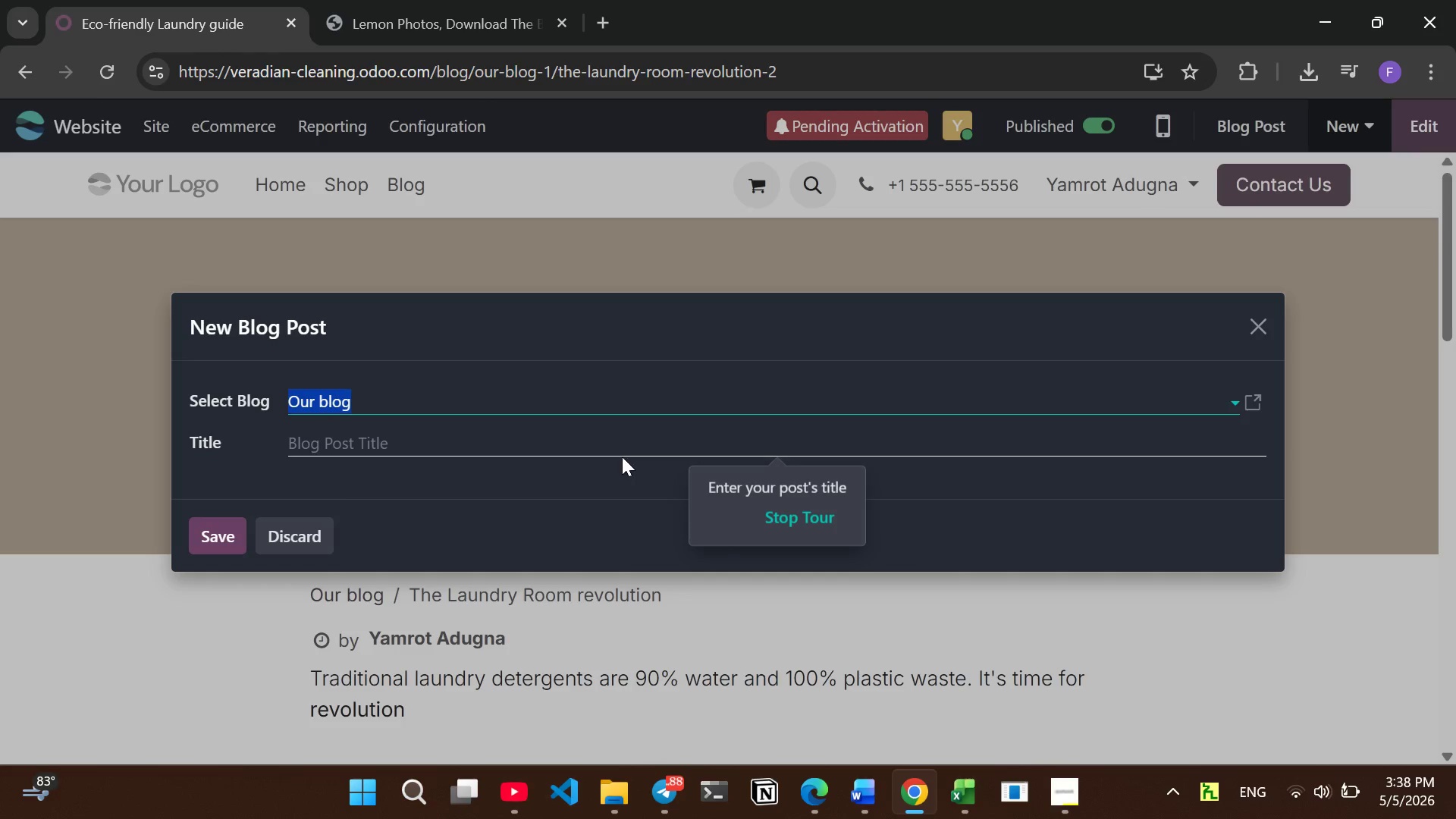 
left_click([588, 443])
 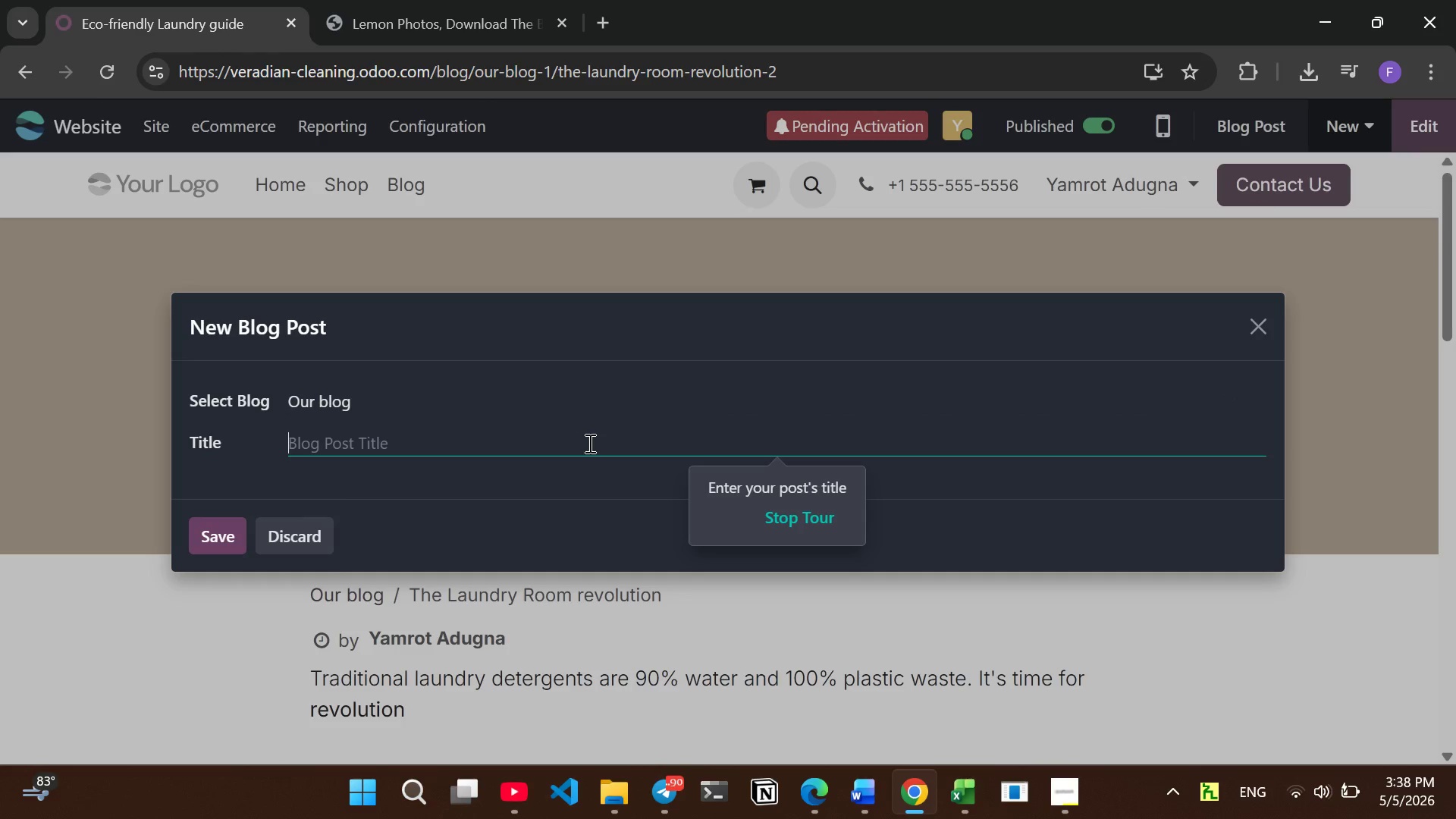 
wait(5.24)
 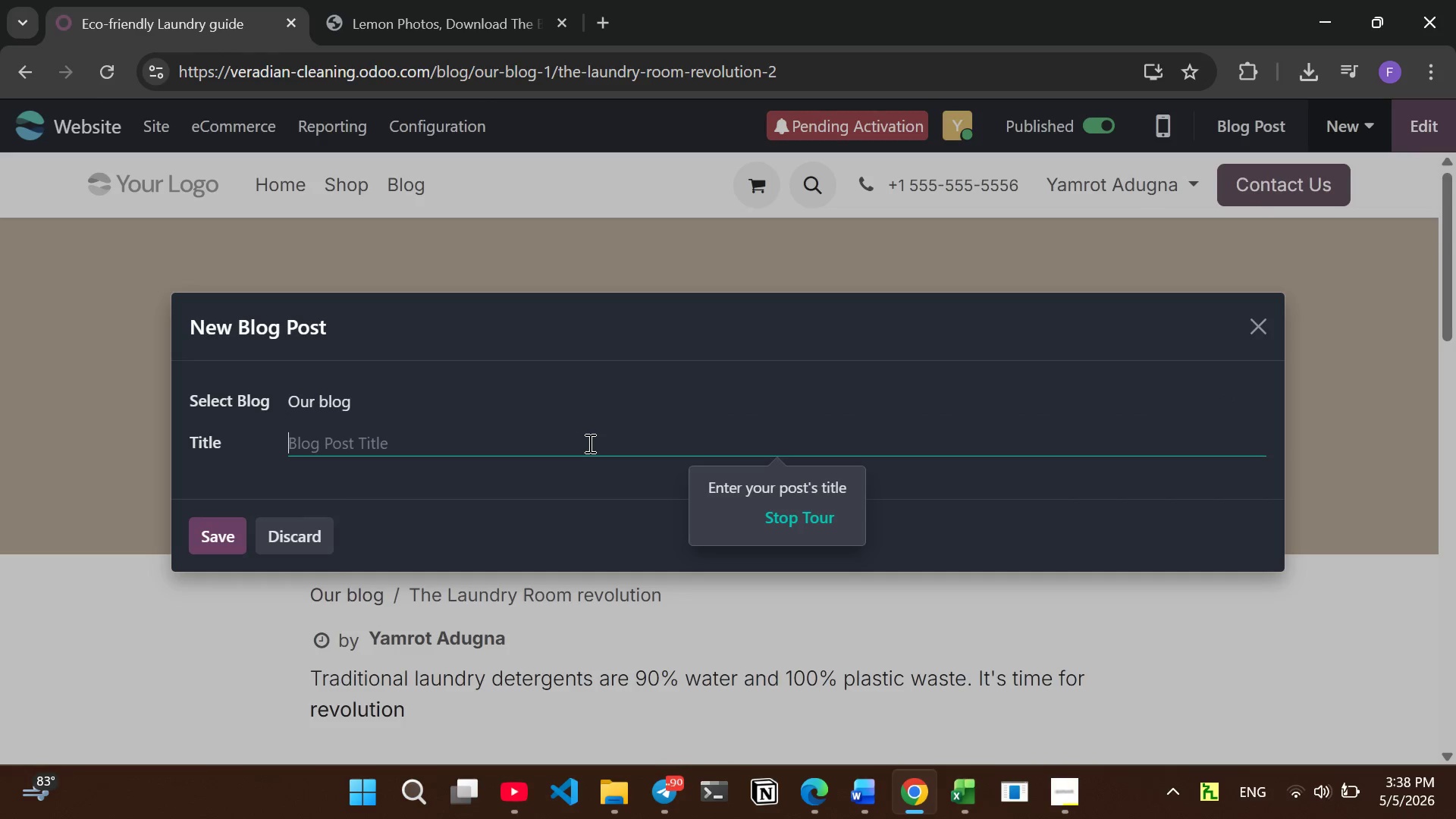 
type(The Non-toxic bathroom guid)
 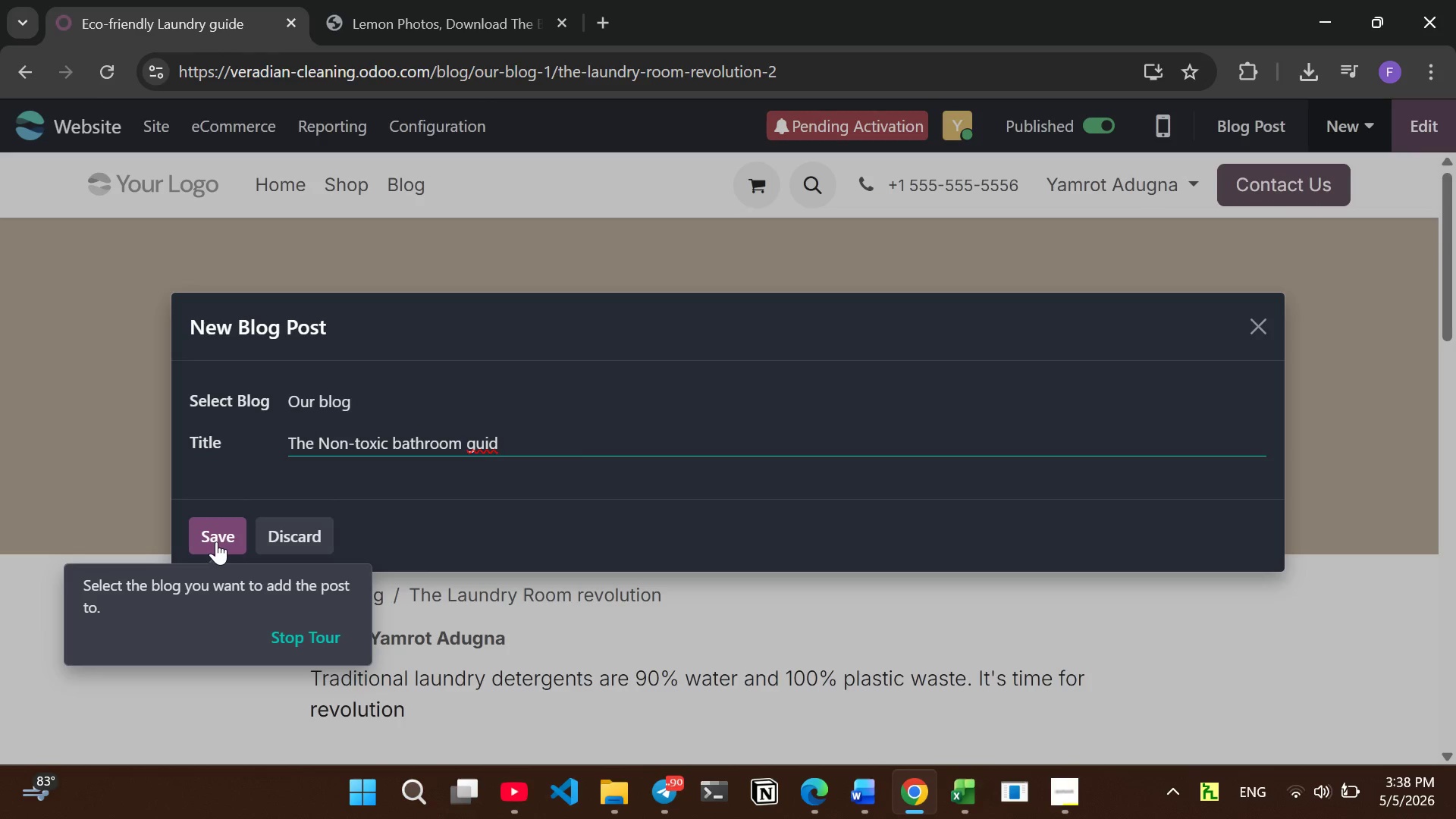 
left_click([216, 541])
 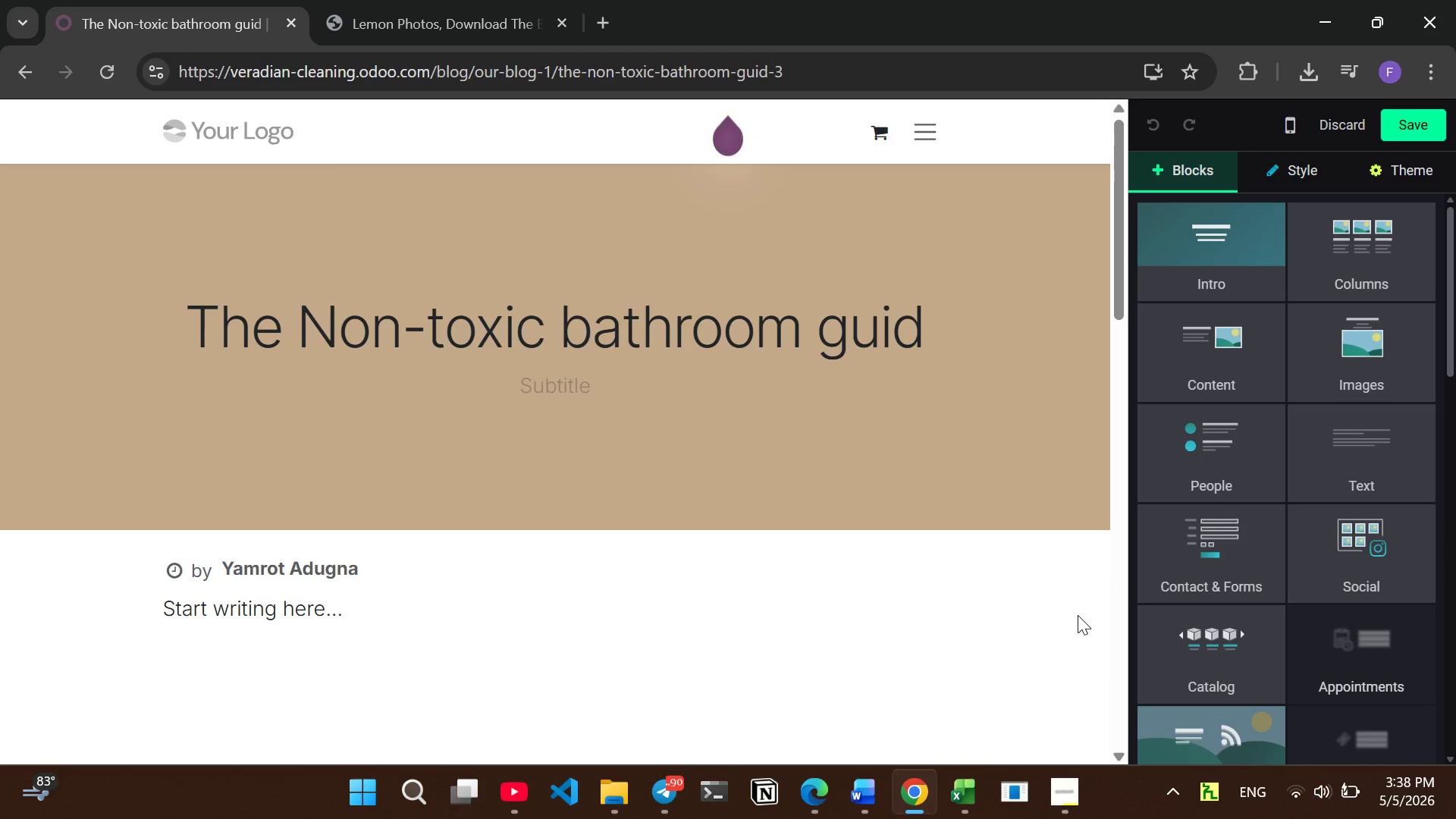 
wait(9.36)
 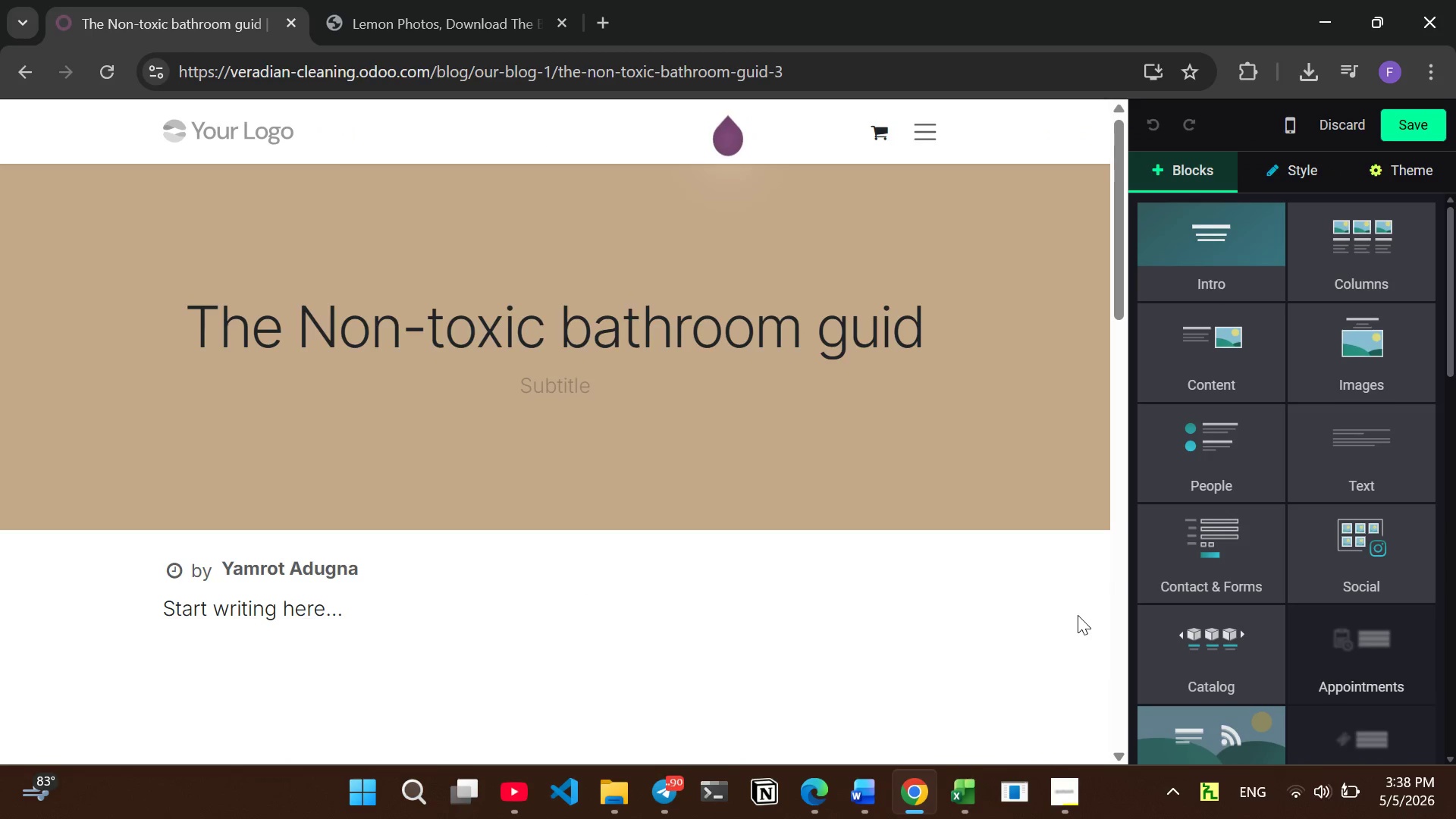 
left_click([1066, 690])